 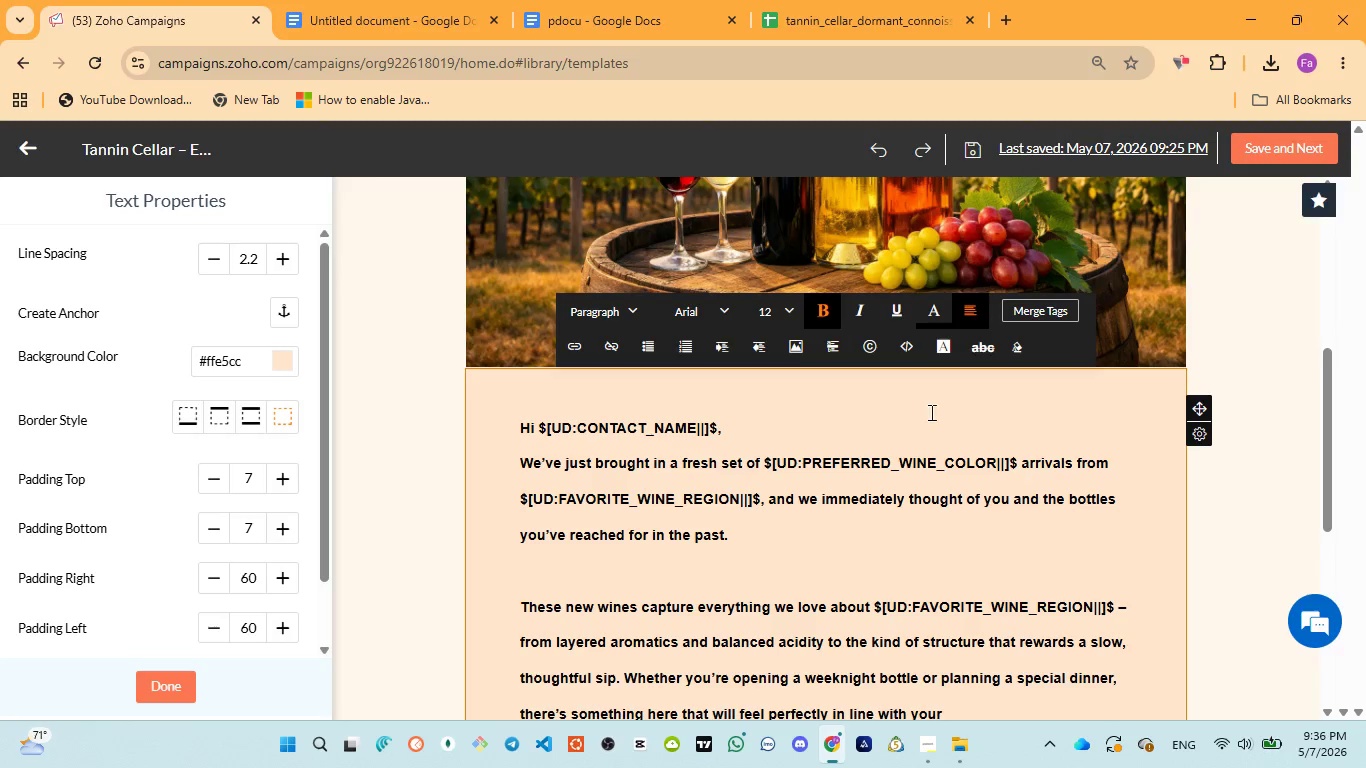 
left_click_drag(start_coordinate=[541, 426], to_coordinate=[717, 426])
 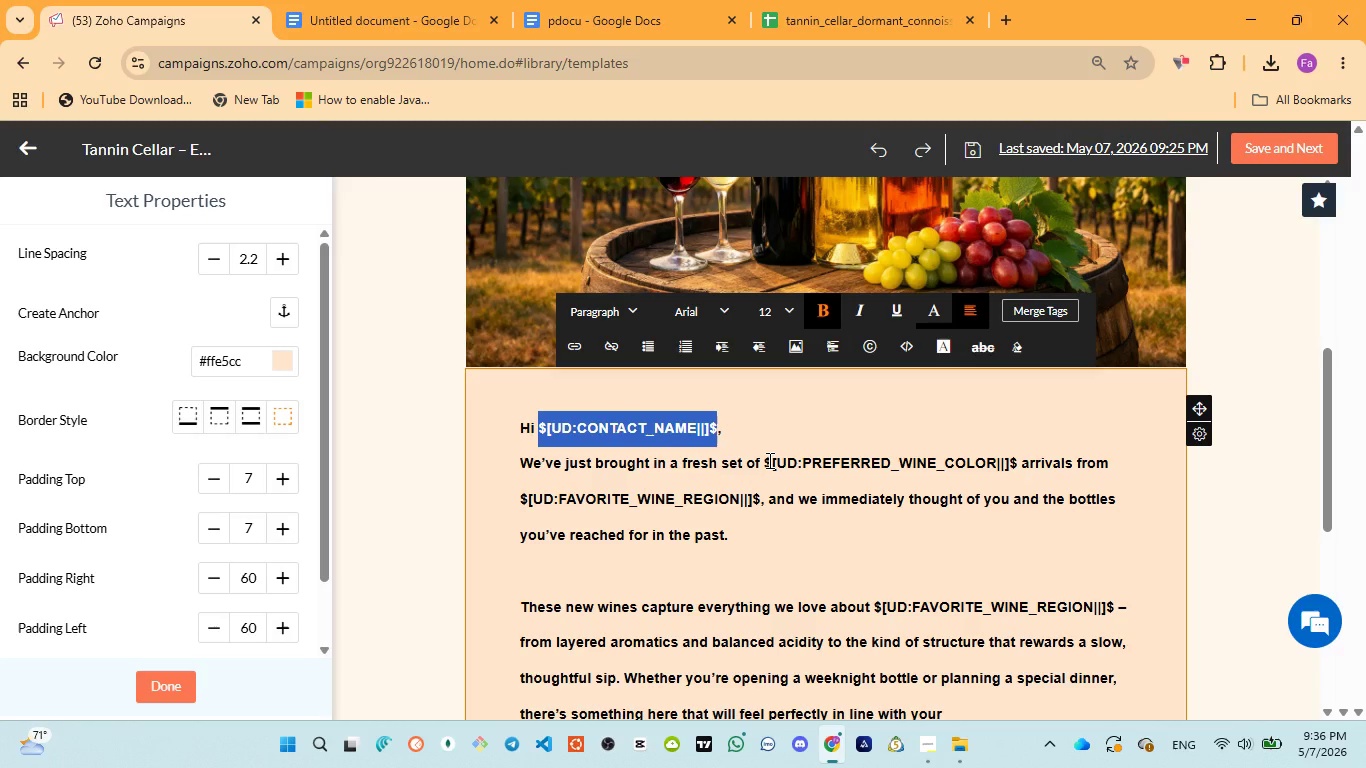 
left_click_drag(start_coordinate=[763, 460], to_coordinate=[1014, 454])
 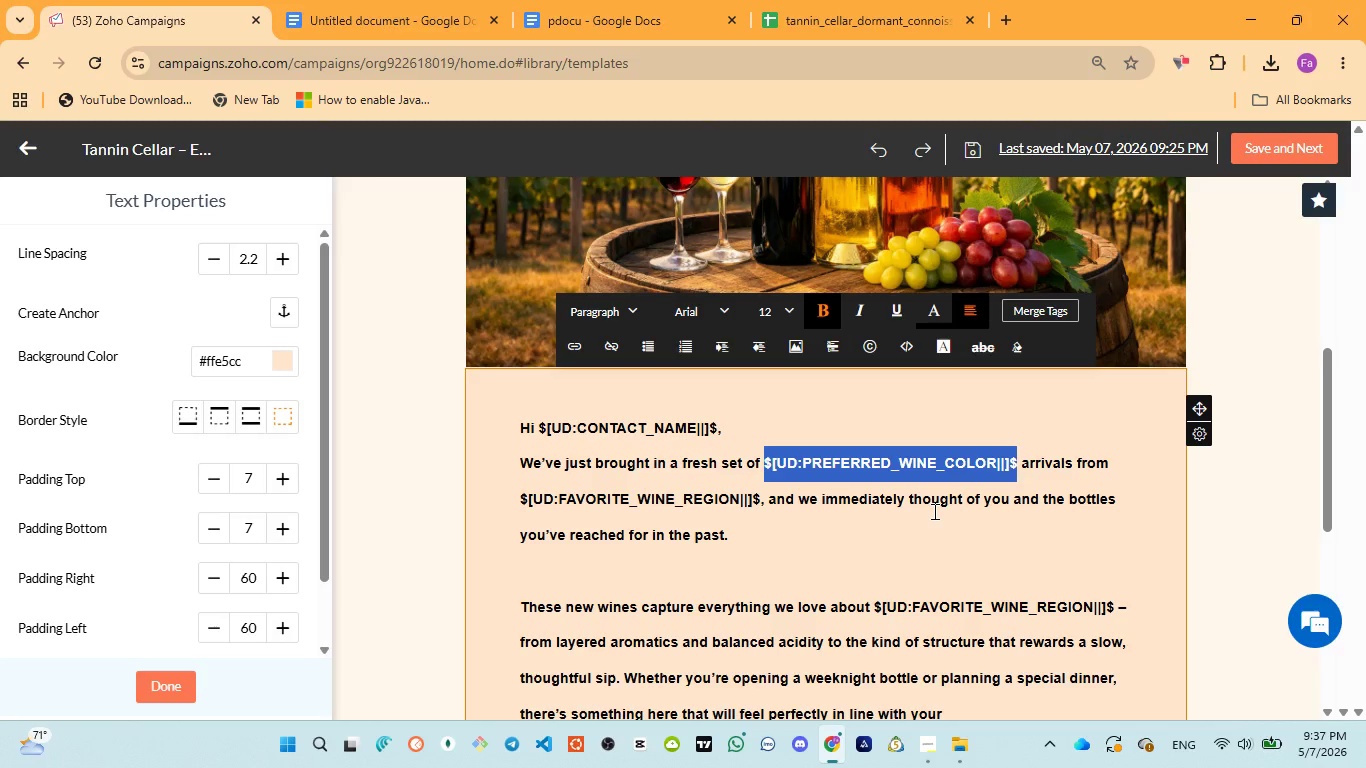 
scroll: coordinate [932, 512], scroll_direction: down, amount: 1.0
 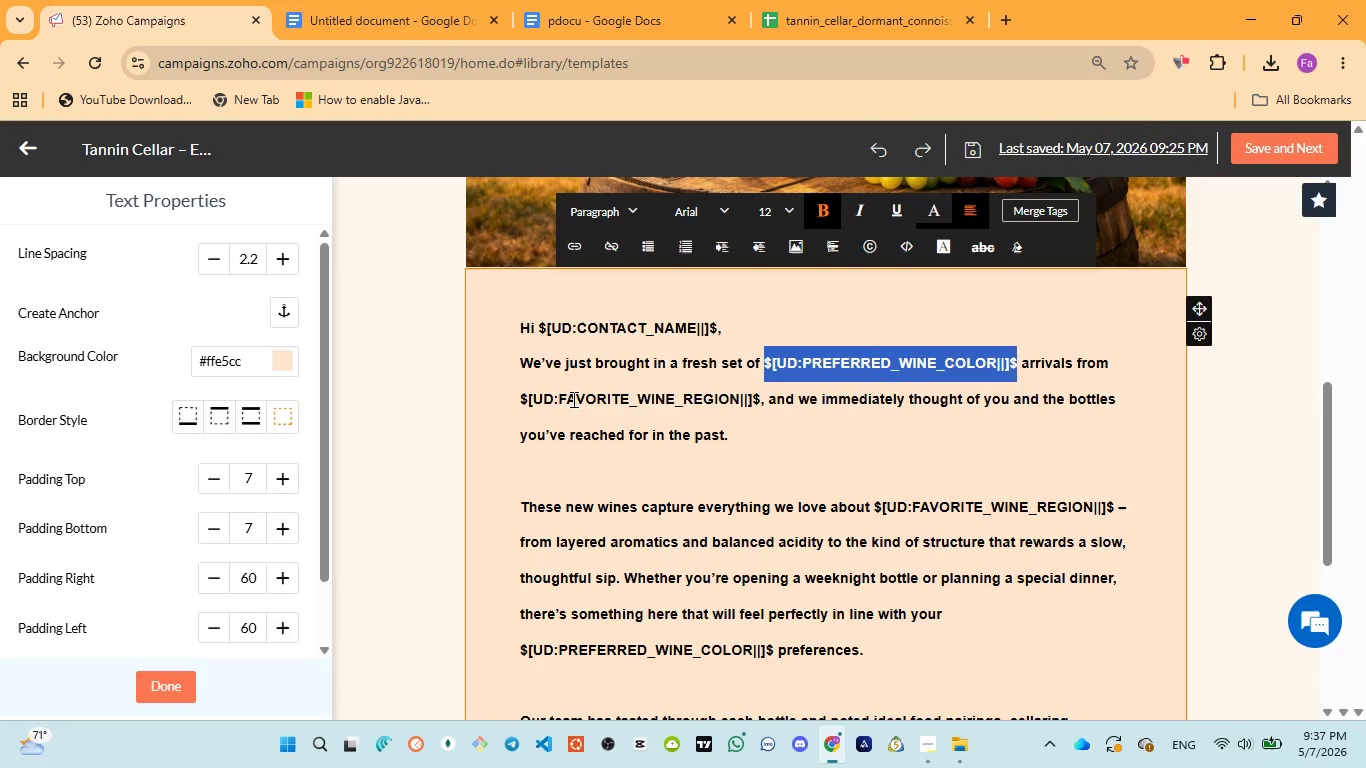 
left_click([517, 393])
 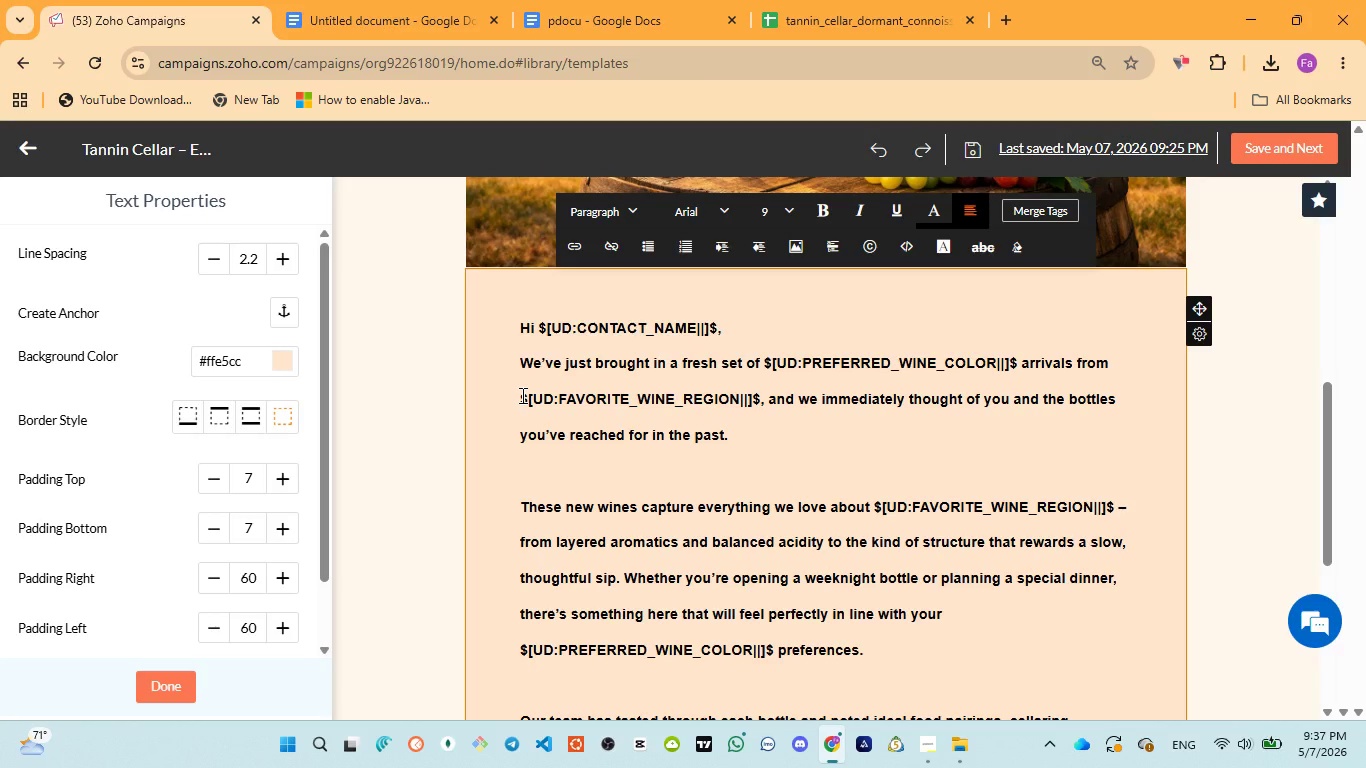 
left_click_drag(start_coordinate=[521, 395], to_coordinate=[757, 394])
 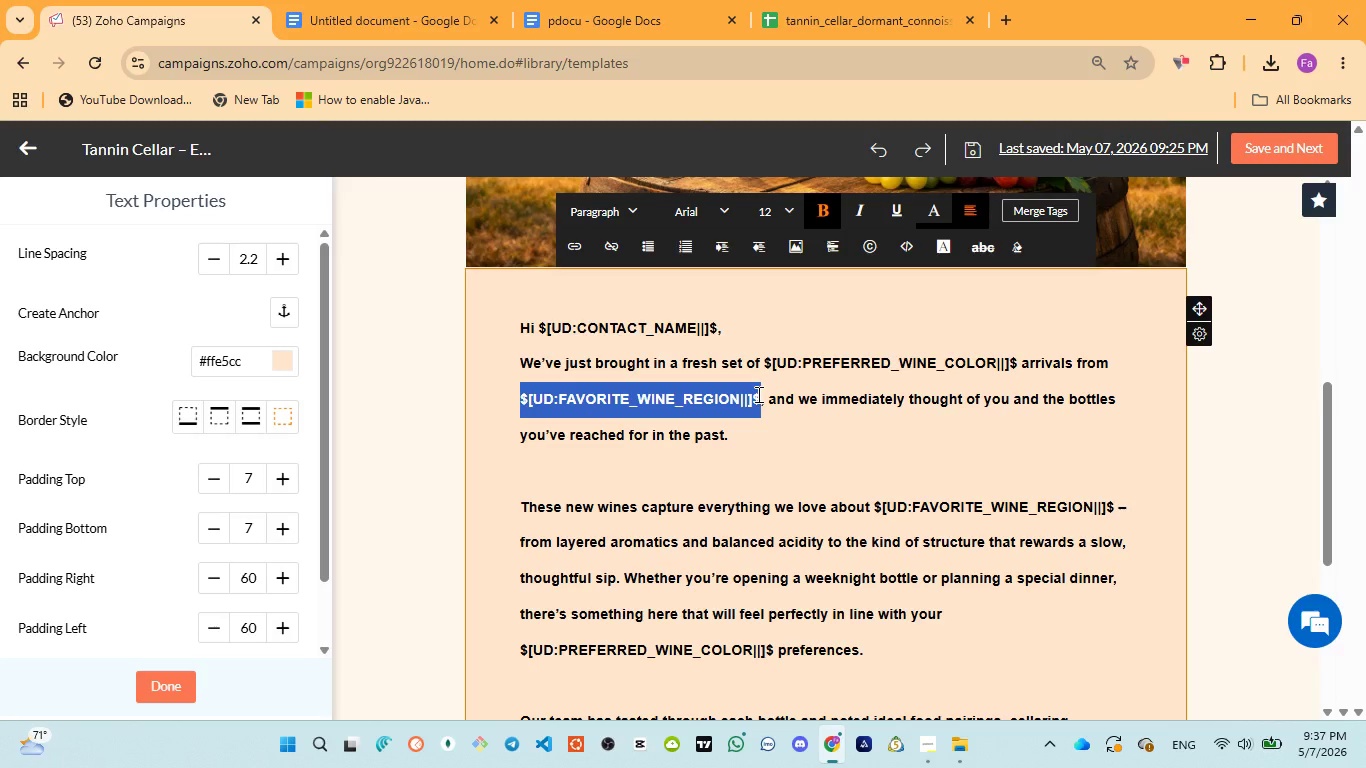 
hold_key(key=ControlLeft, duration=2.0)
 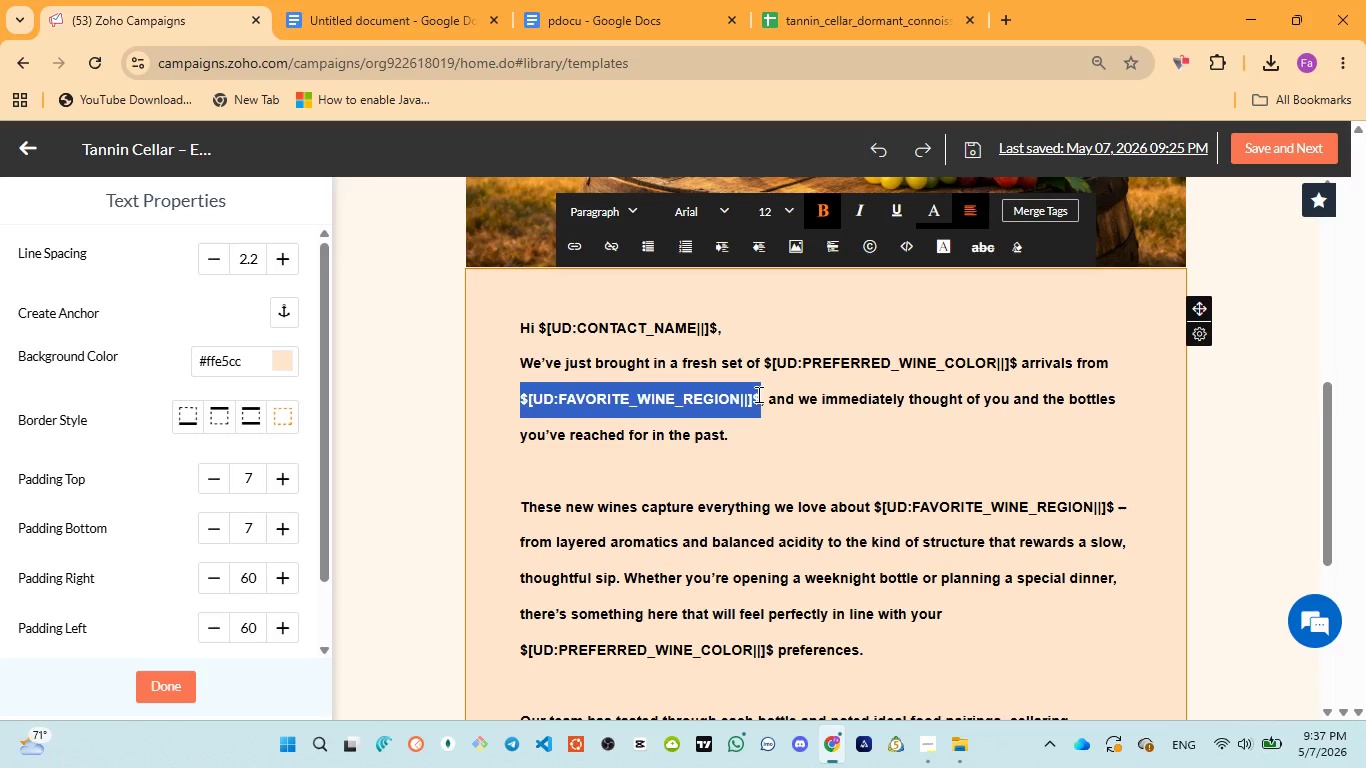 
hold_key(key=C, duration=0.33)
 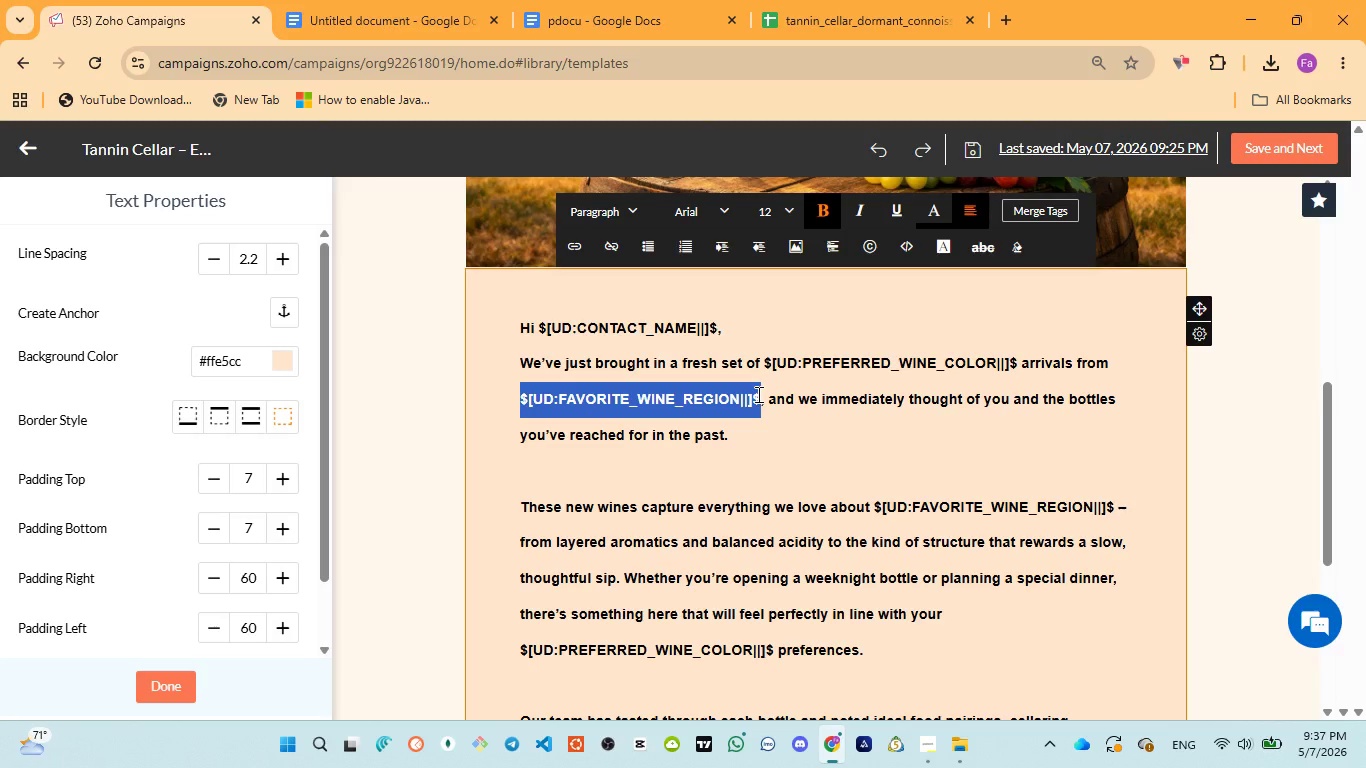 
hold_key(key=C, duration=0.33)
 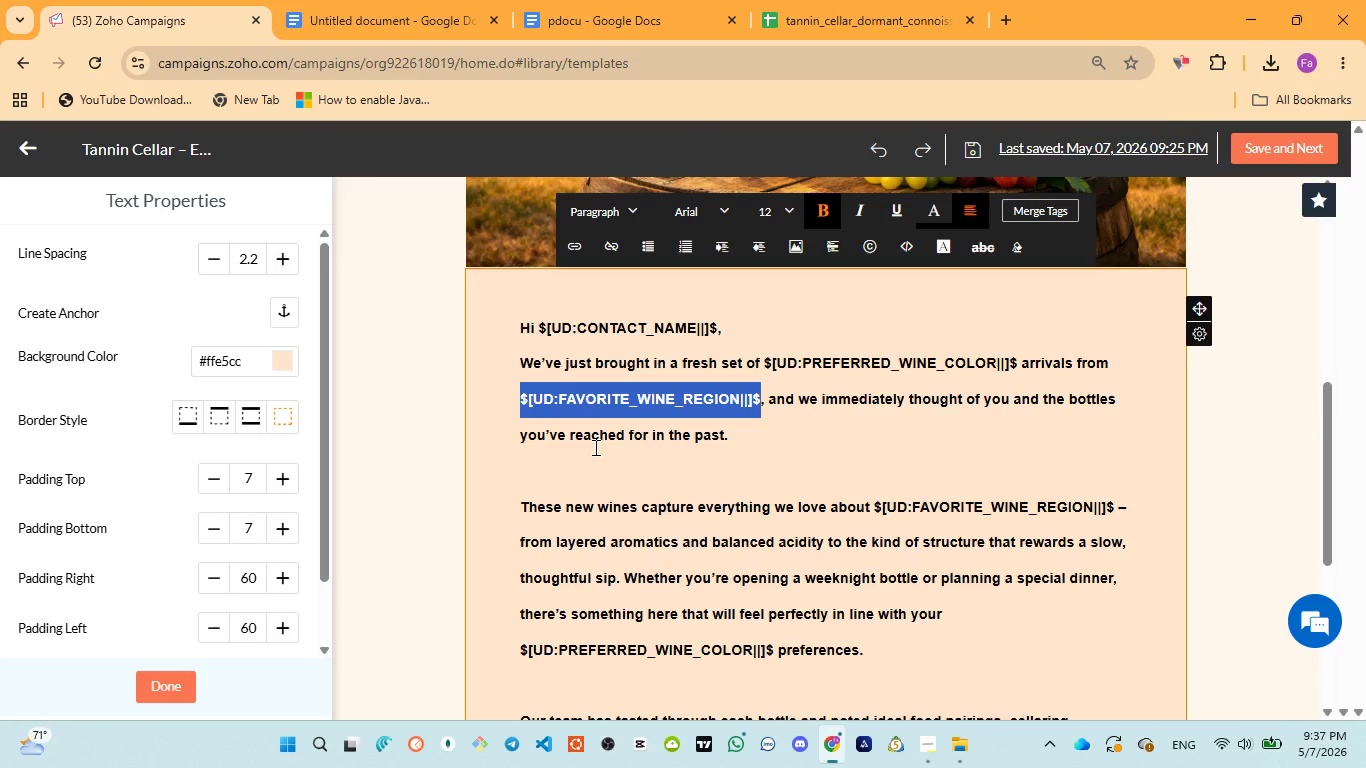 
wait(6.66)
 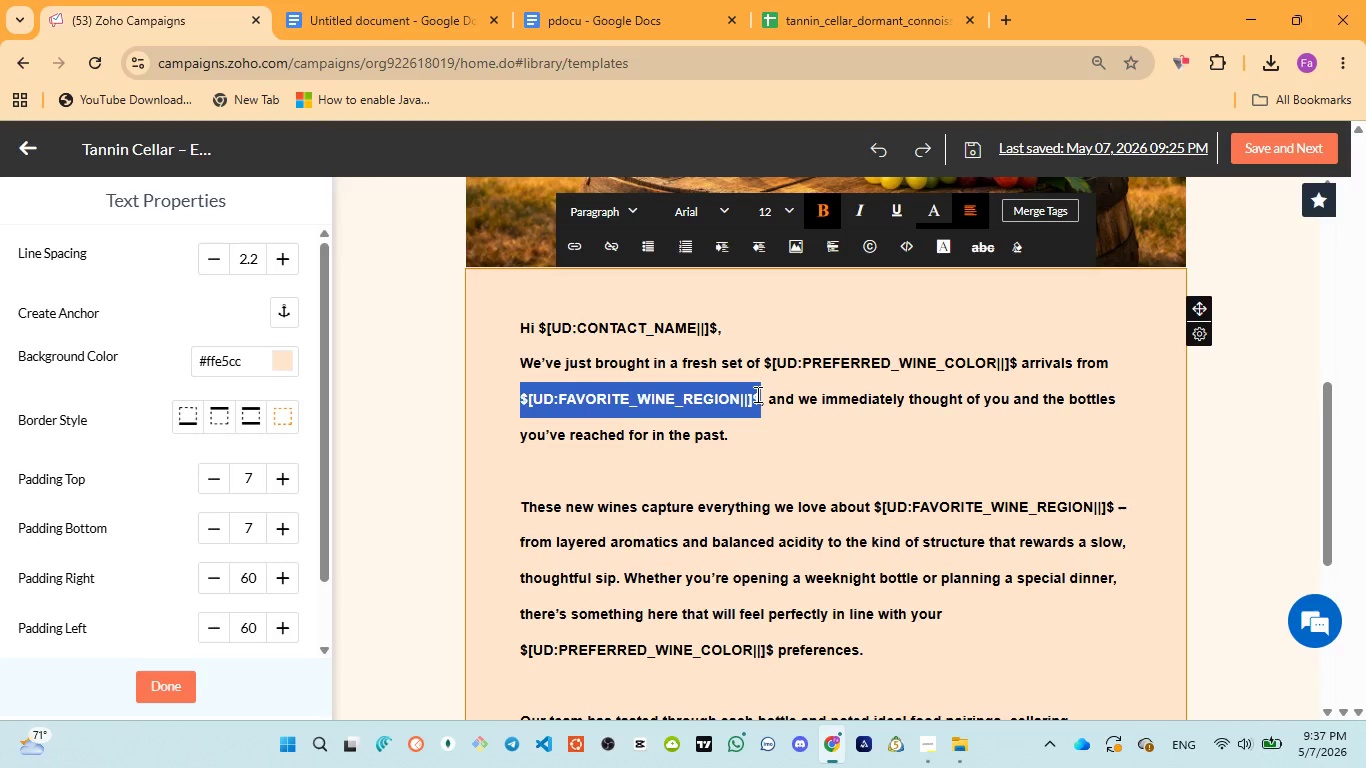 
scroll: coordinate [914, 487], scroll_direction: down, amount: 1.0
 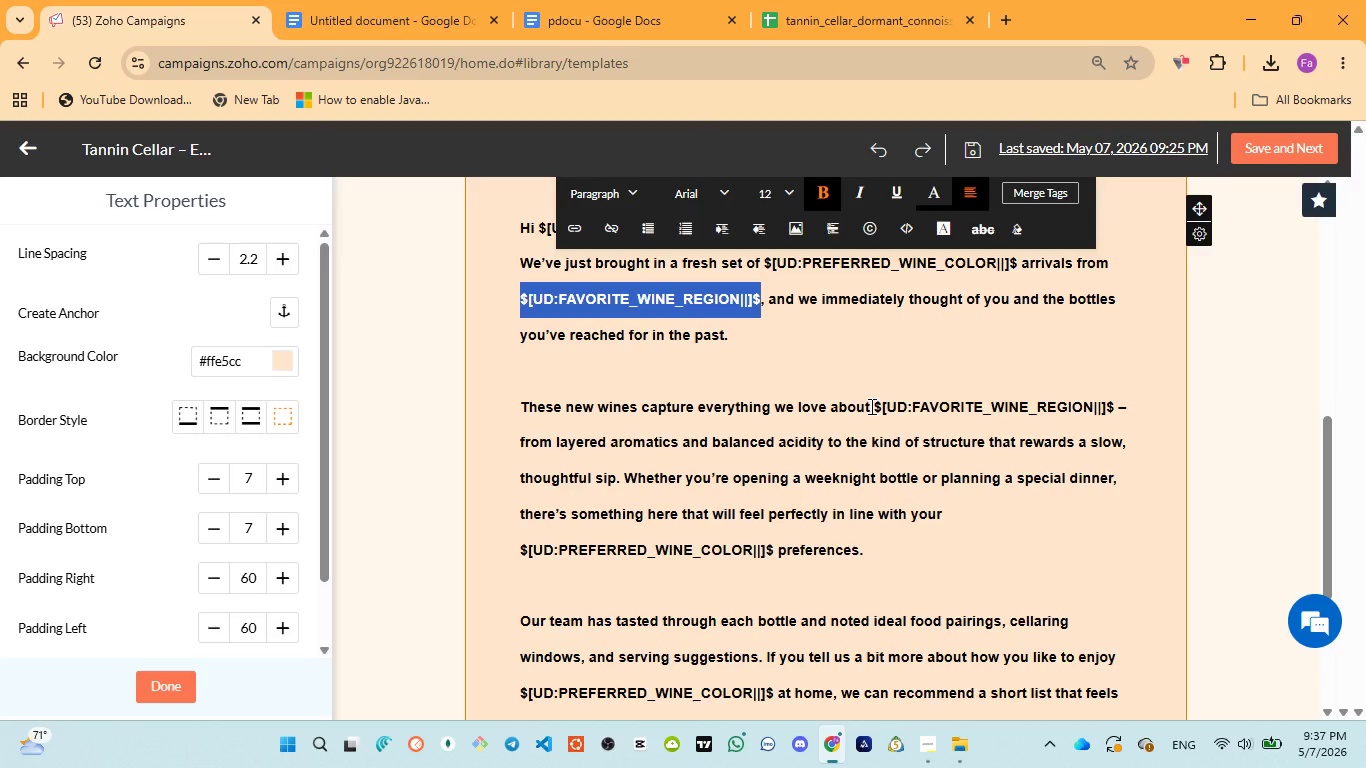 
left_click_drag(start_coordinate=[874, 405], to_coordinate=[1114, 400])
 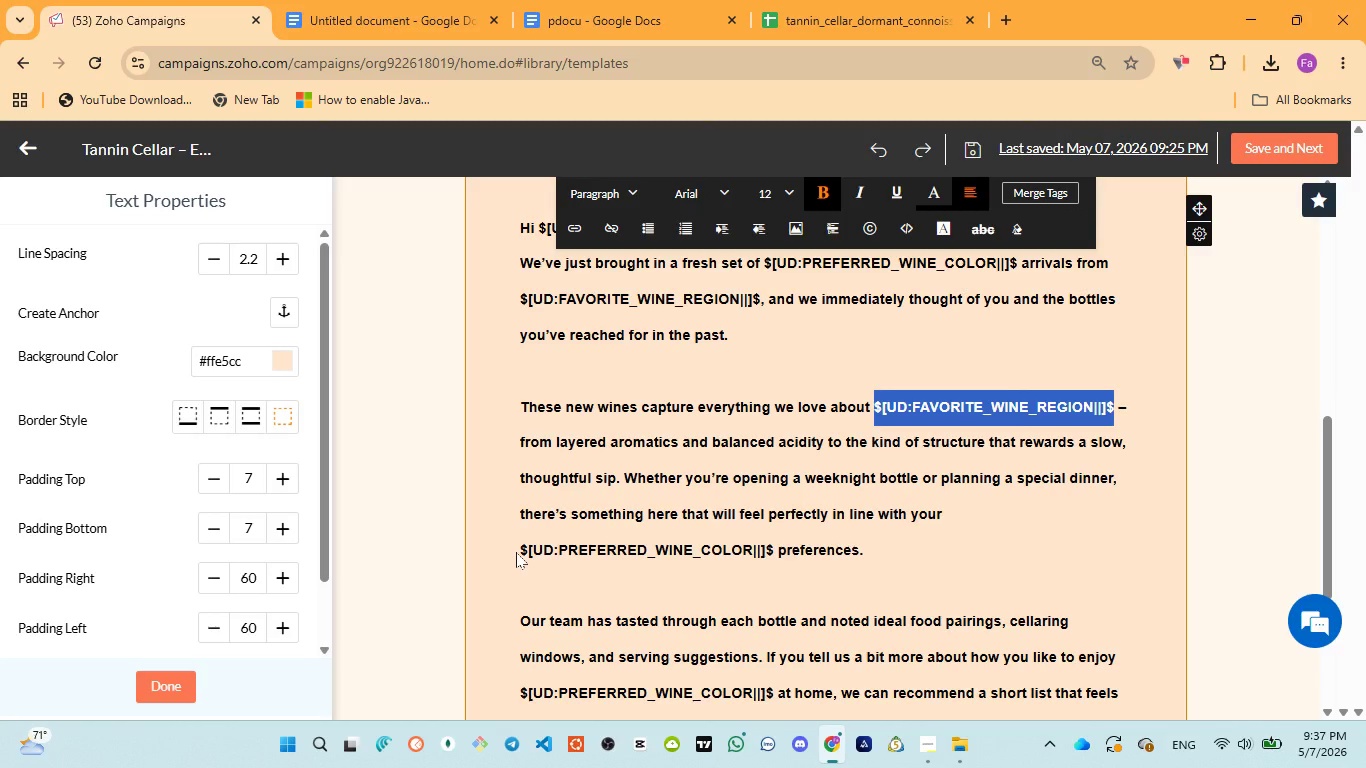 
left_click_drag(start_coordinate=[520, 545], to_coordinate=[773, 539])
 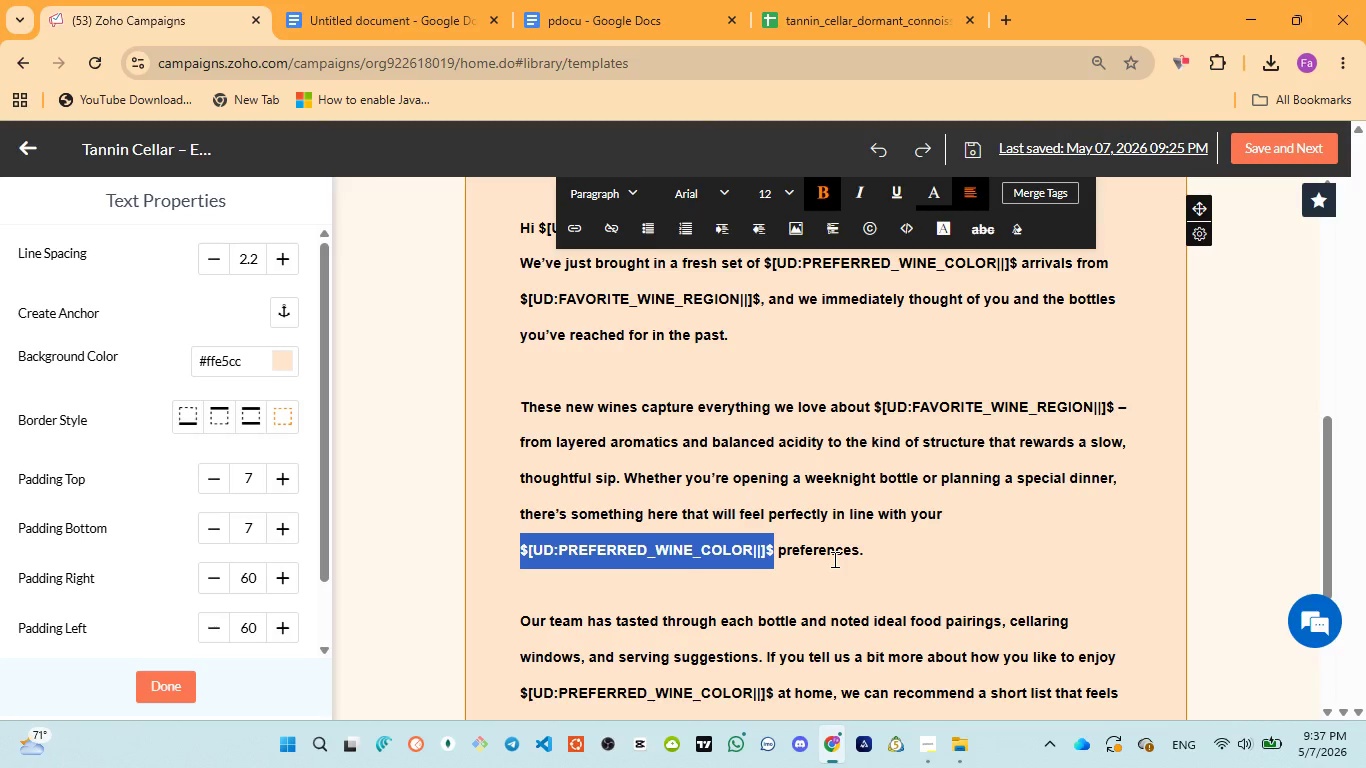 
scroll: coordinate [833, 559], scroll_direction: down, amount: 1.0
 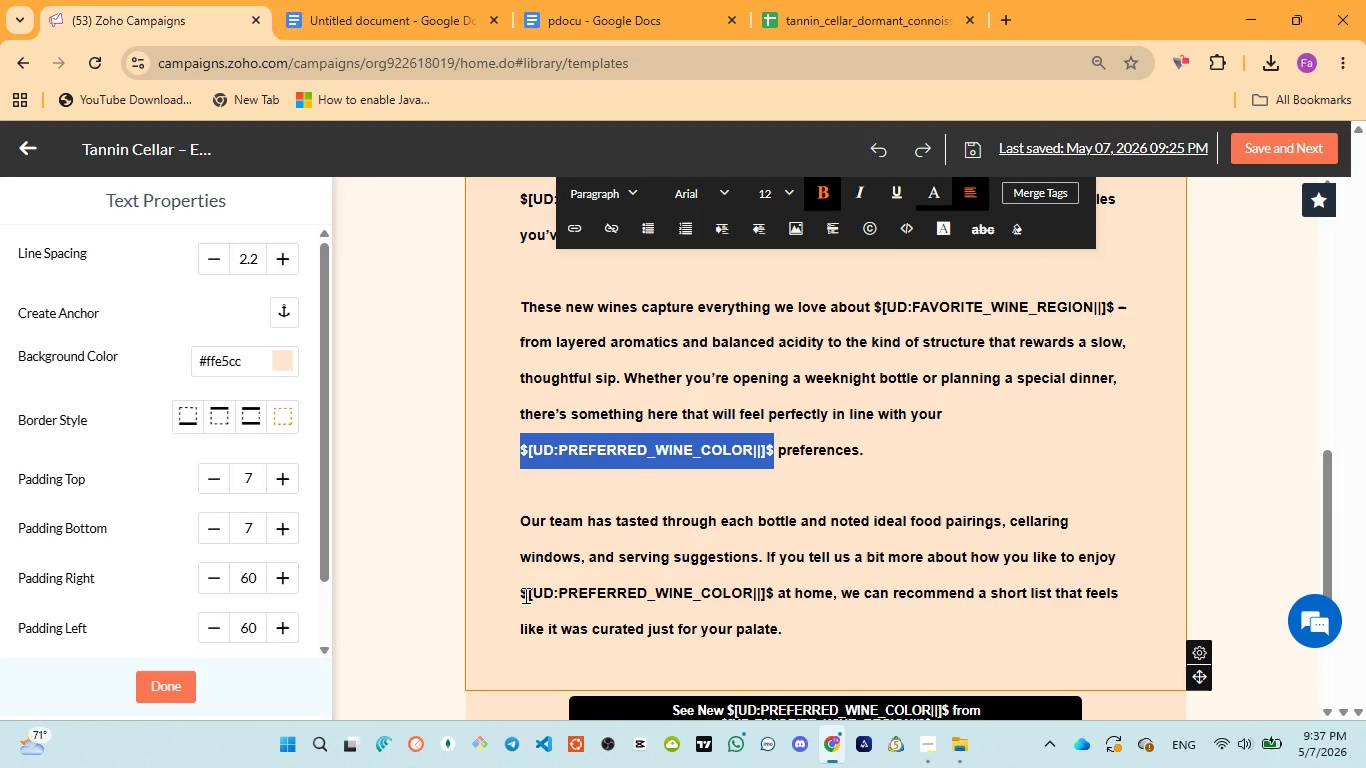 
left_click_drag(start_coordinate=[522, 596], to_coordinate=[768, 599])
 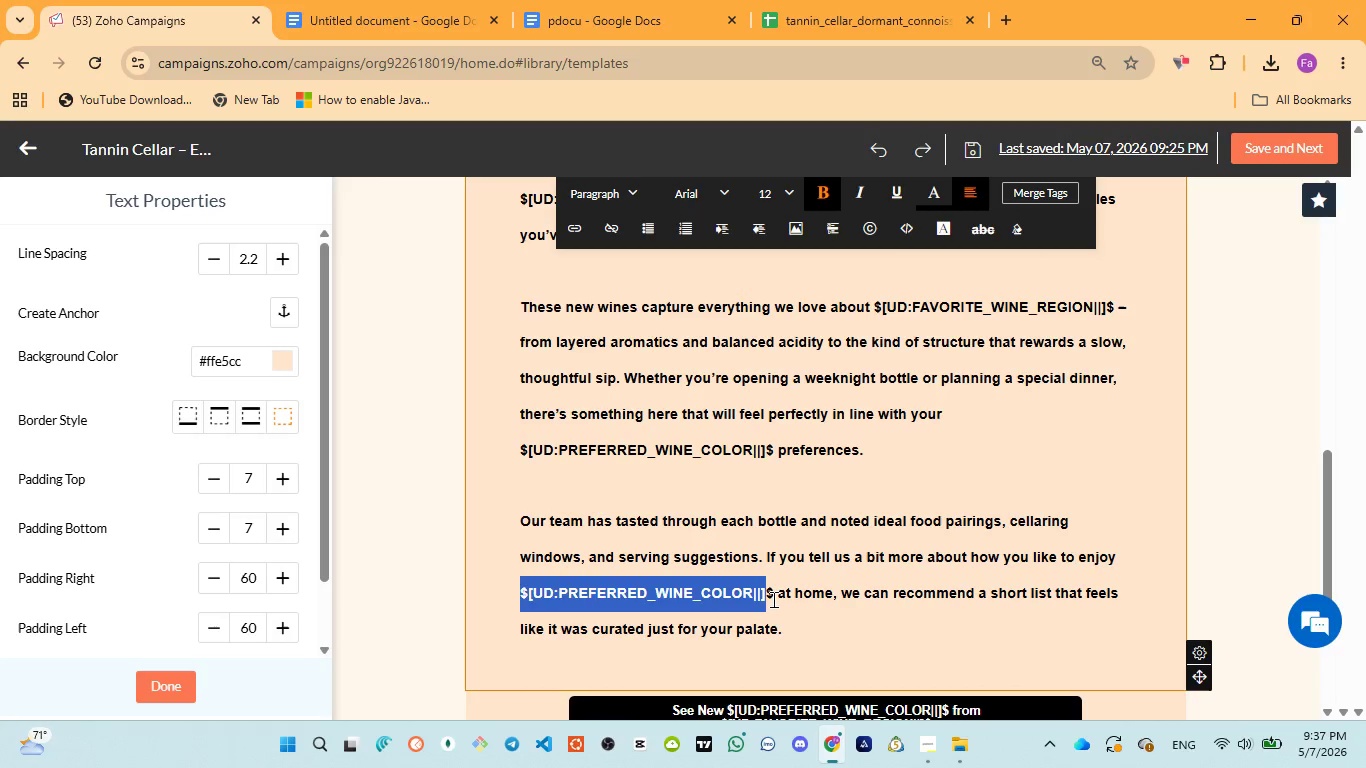 
left_click_drag(start_coordinate=[768, 599], to_coordinate=[774, 599])
 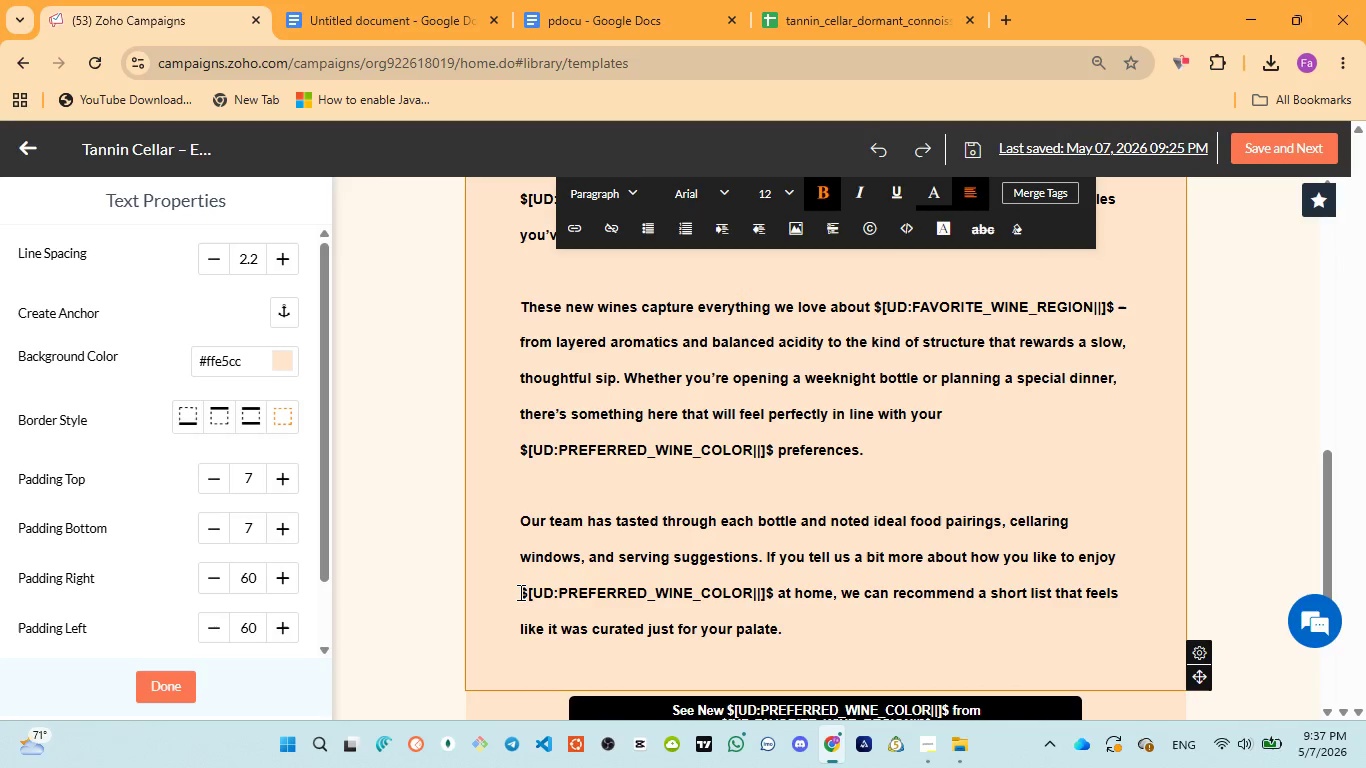 
left_click_drag(start_coordinate=[519, 592], to_coordinate=[774, 590])
 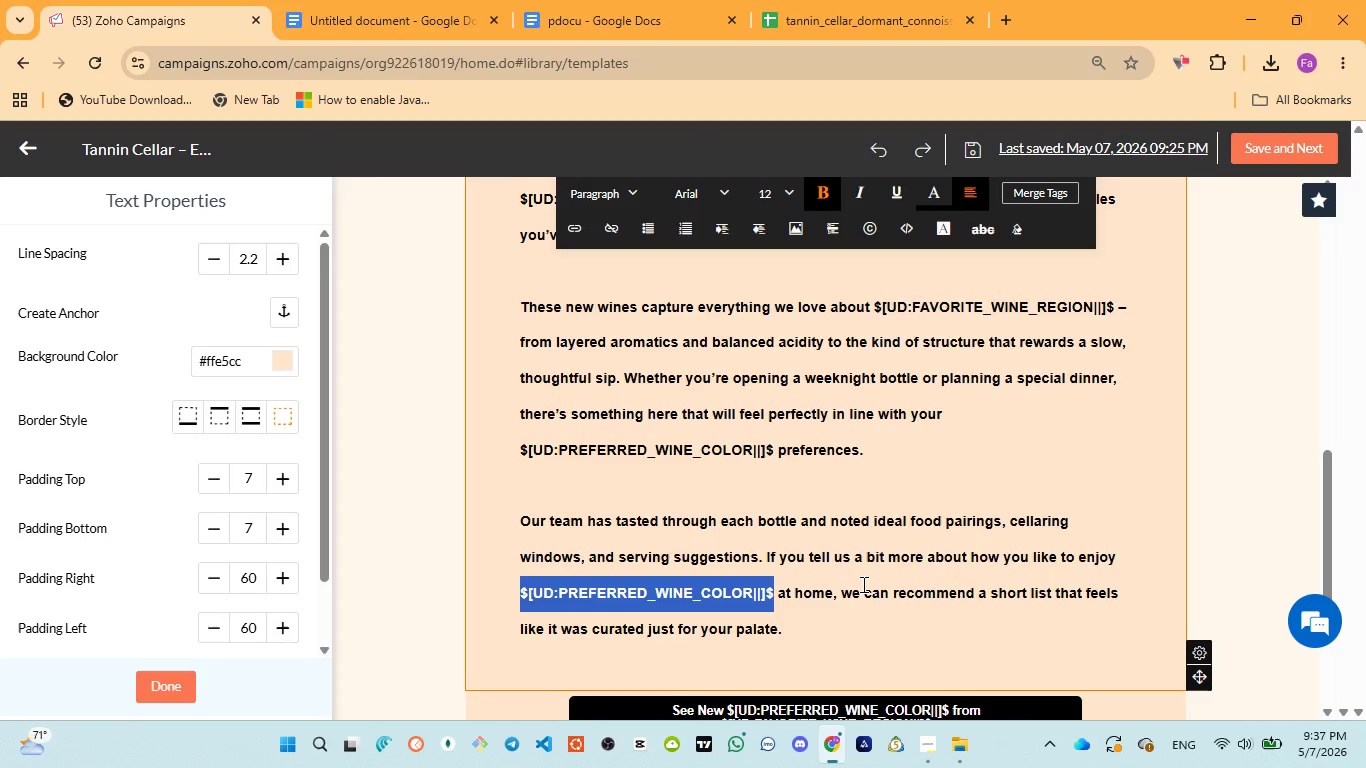 
scroll: coordinate [862, 584], scroll_direction: down, amount: 2.0
 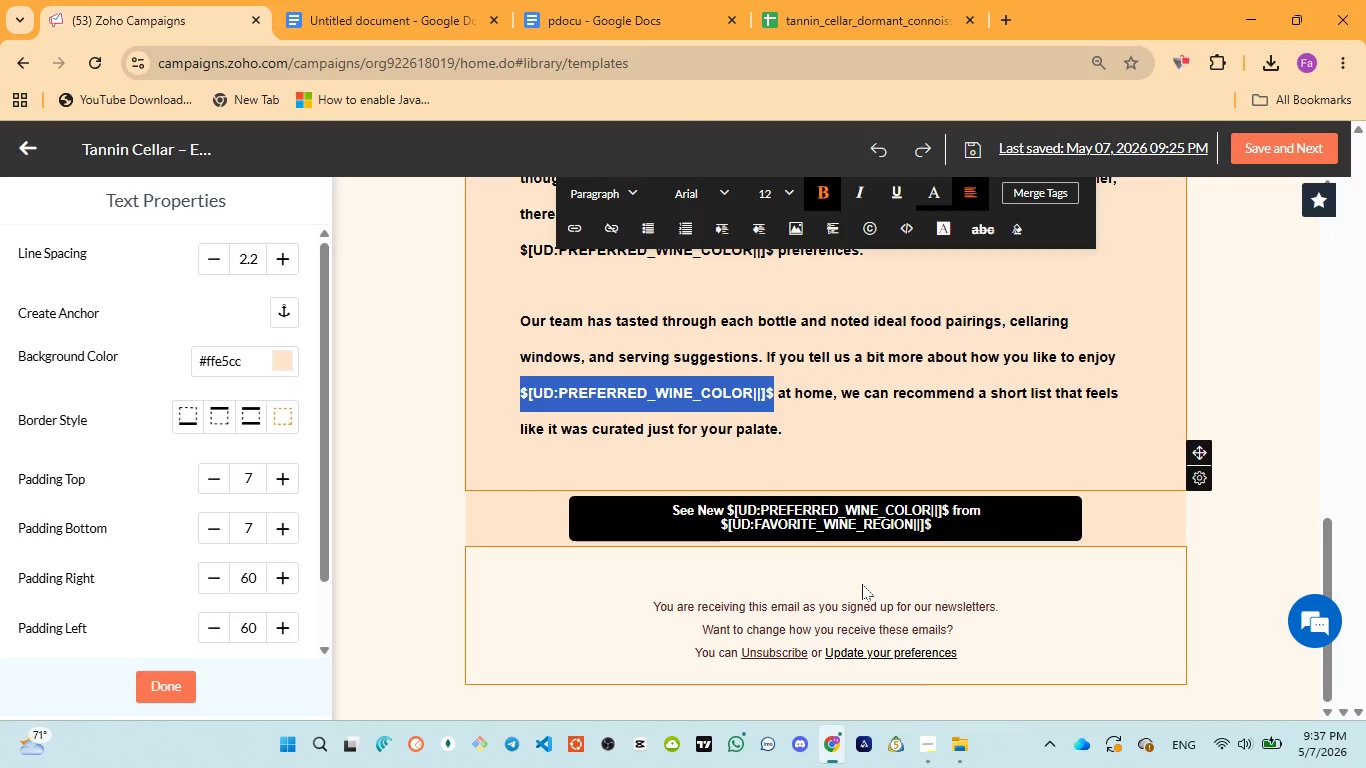 
scroll: coordinate [858, 588], scroll_direction: up, amount: 3.0
 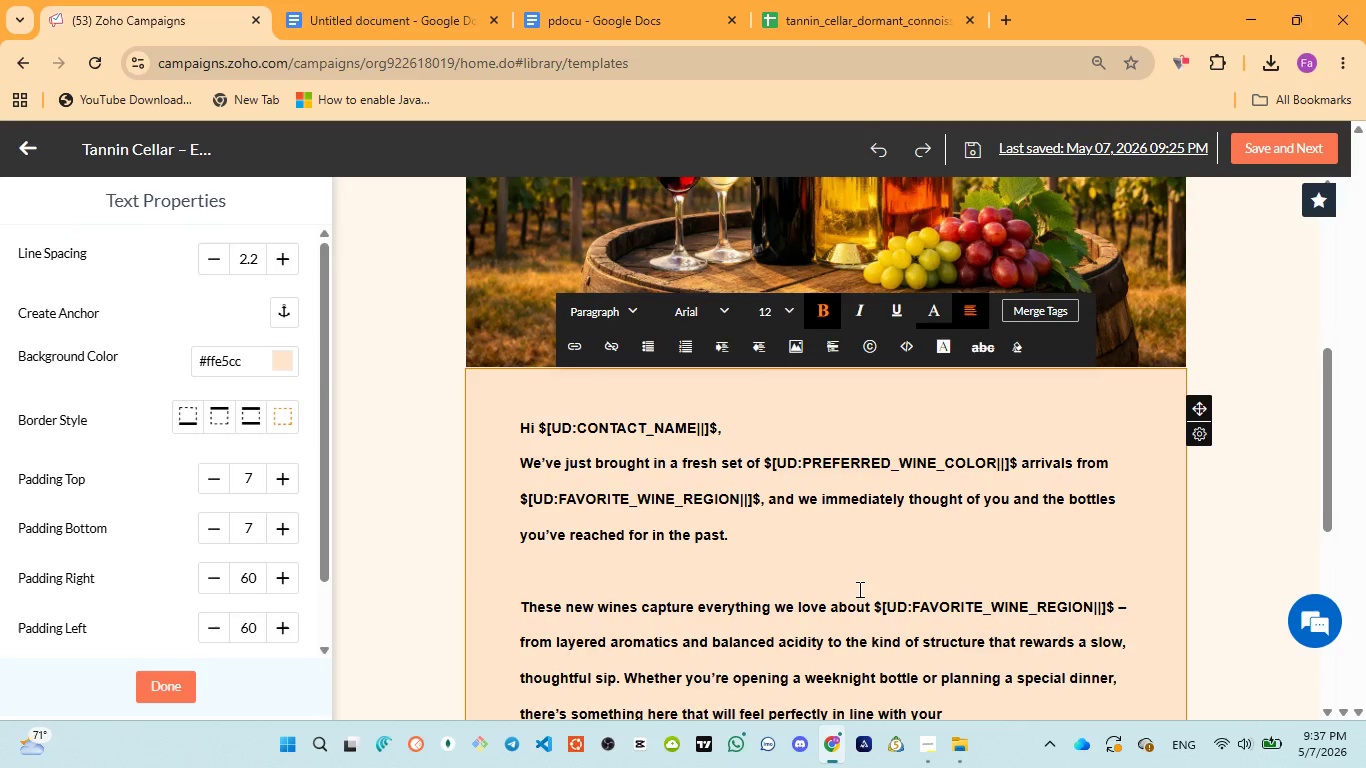 
scroll: coordinate [857, 589], scroll_direction: down, amount: 6.0
 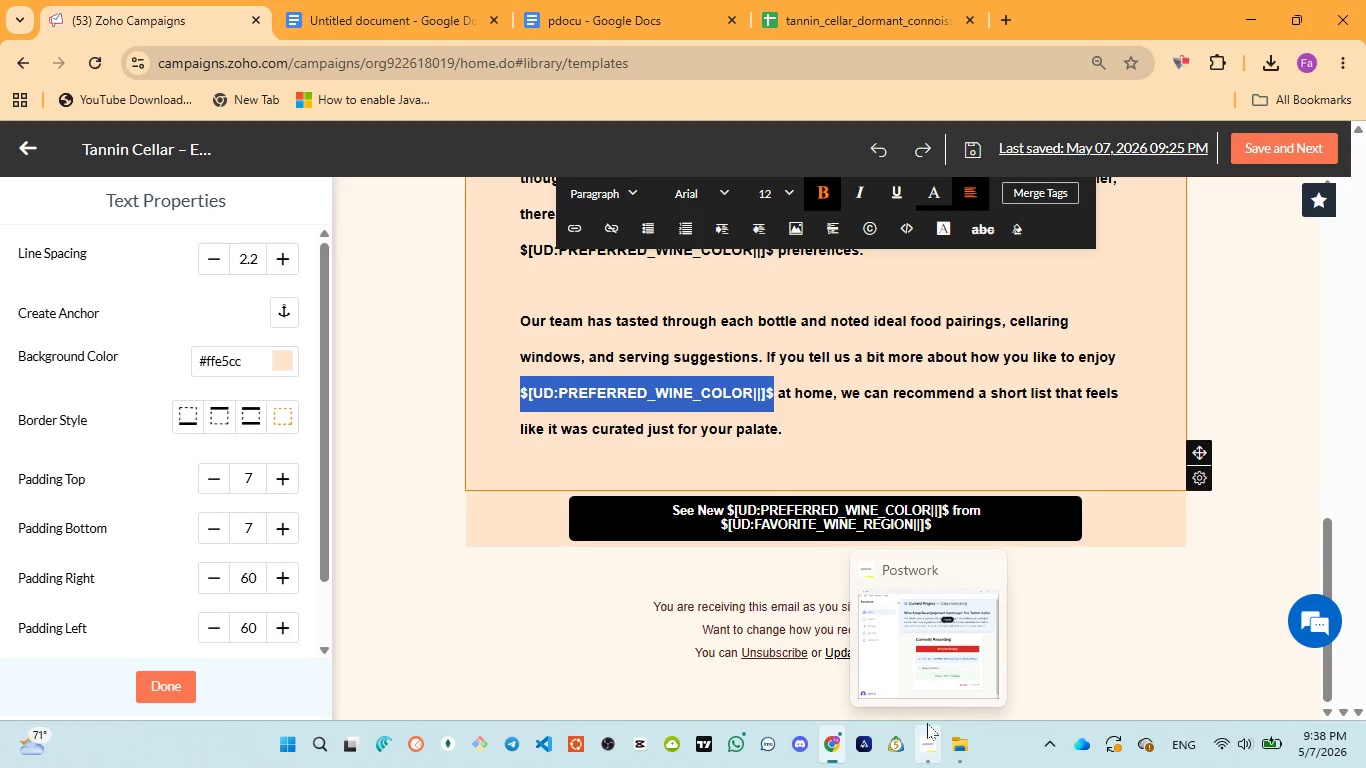 
wait(18.05)
 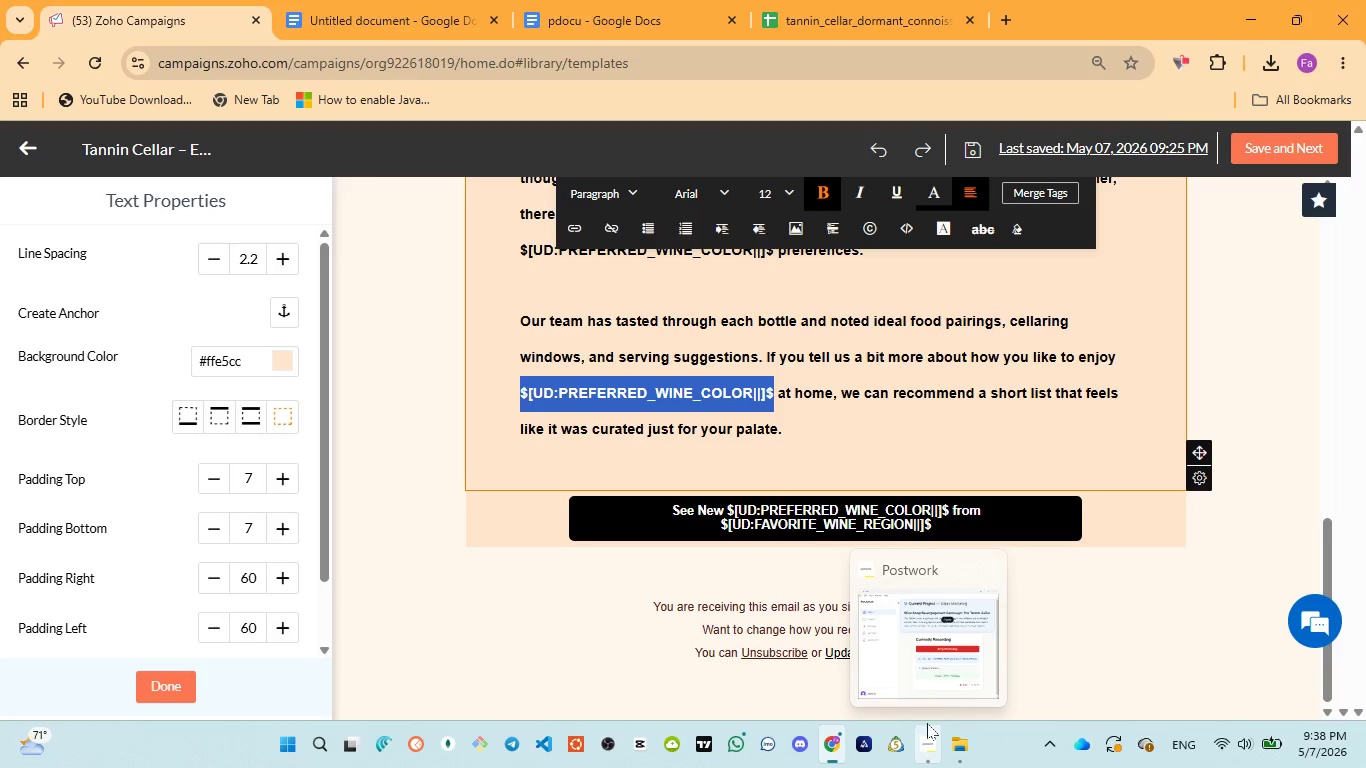 
scroll: coordinate [785, 518], scroll_direction: up, amount: 1.0
 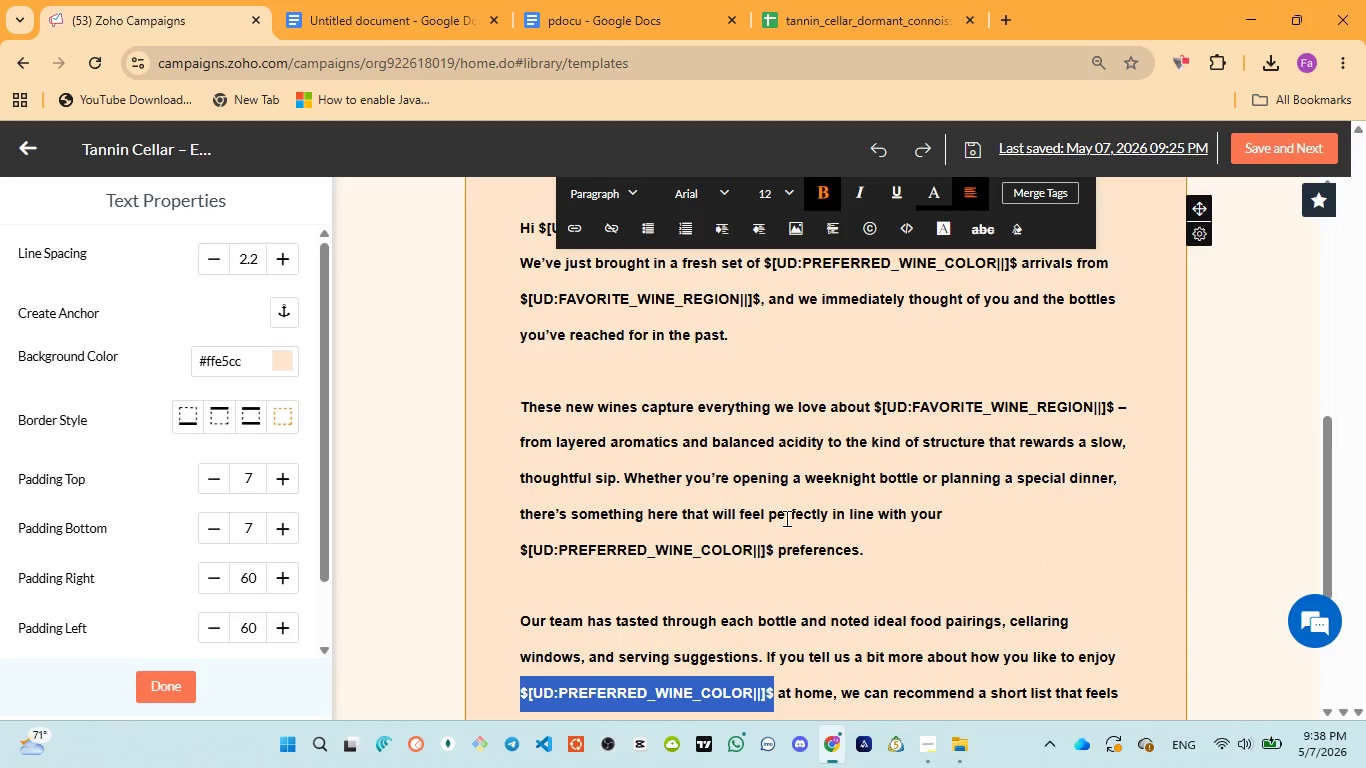 
wait(5.36)
 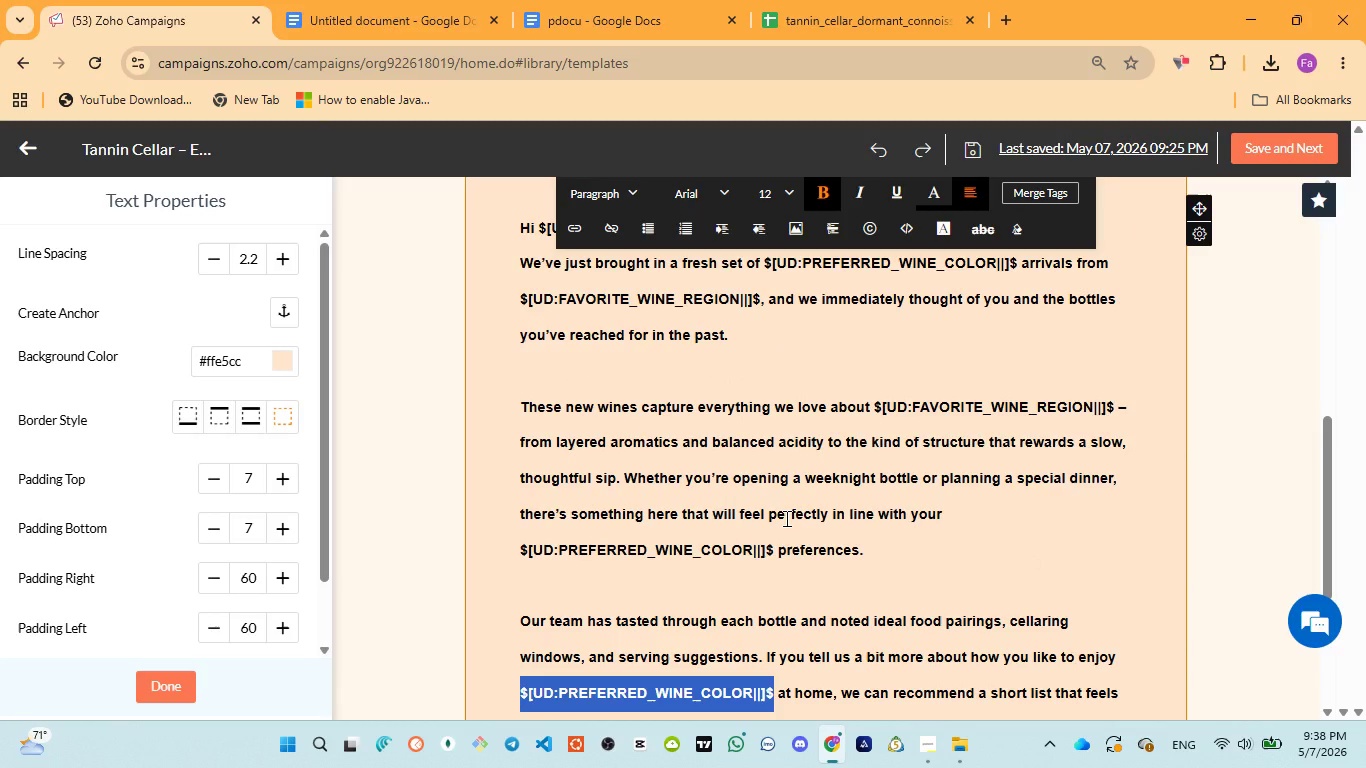 
scroll: coordinate [785, 520], scroll_direction: down, amount: 4.0
 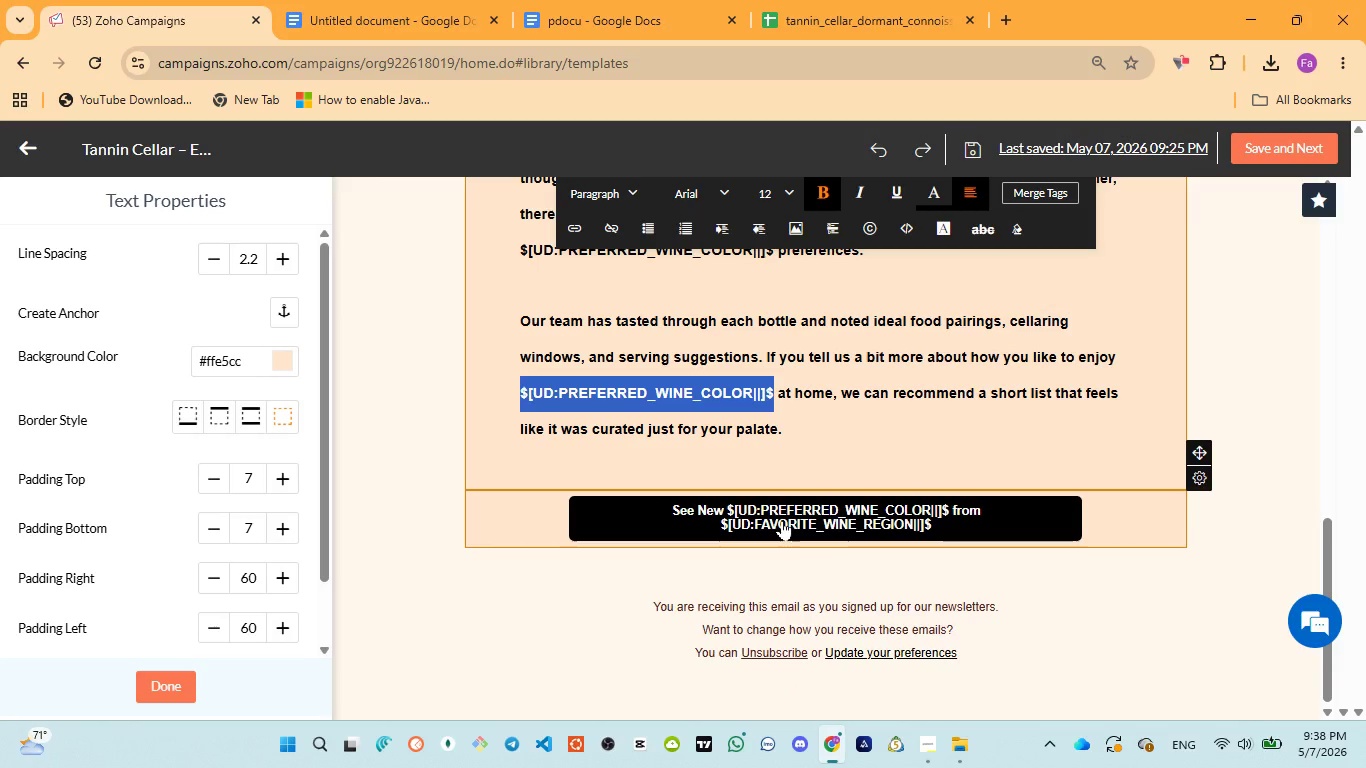 
wait(15.04)
 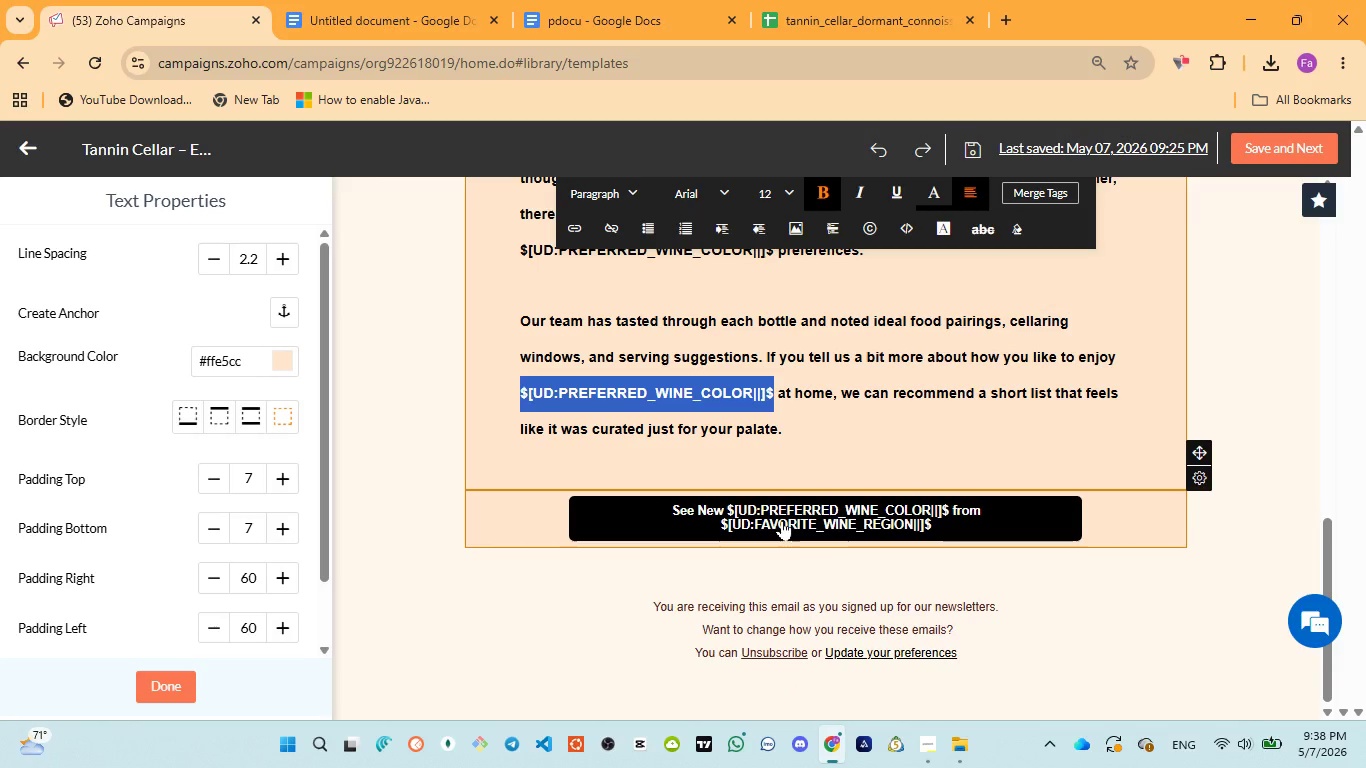 
scroll: coordinate [779, 520], scroll_direction: down, amount: 3.0
 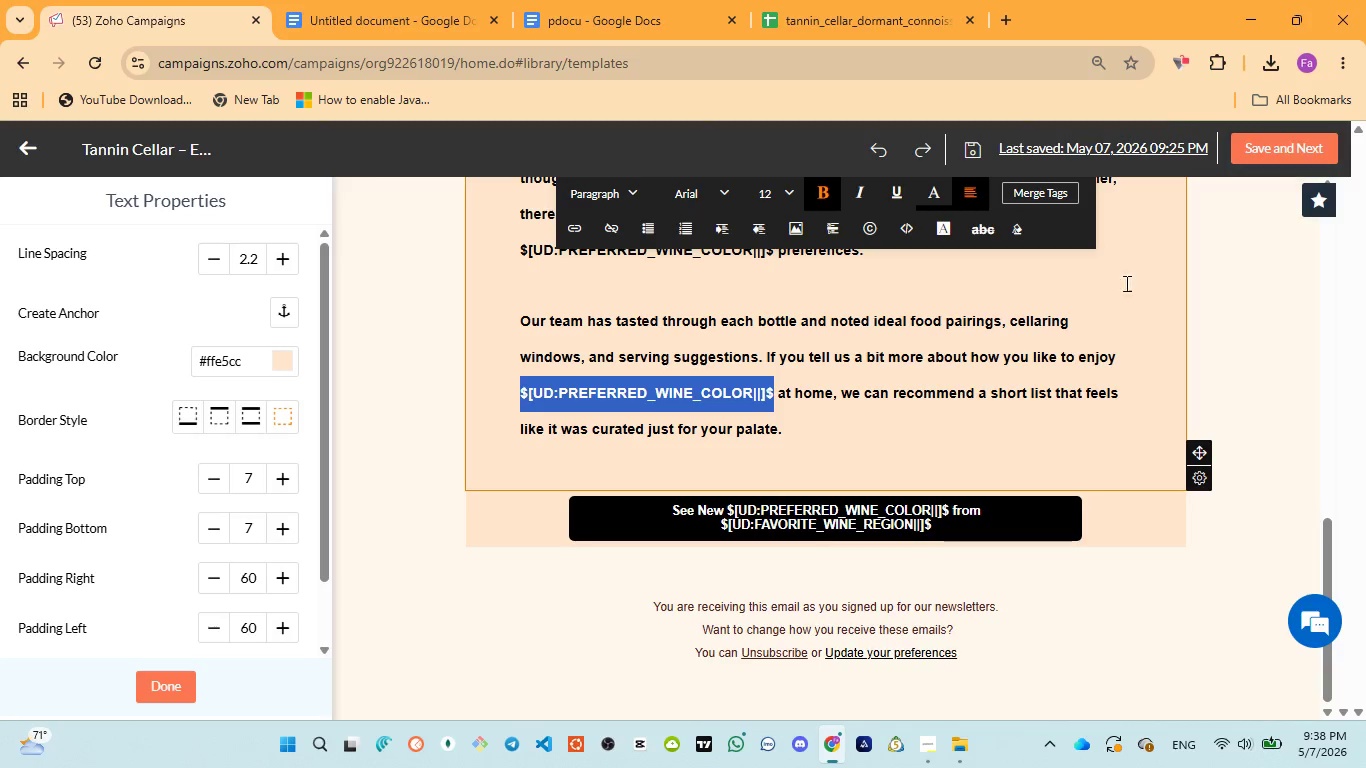 
left_click([993, 440])
 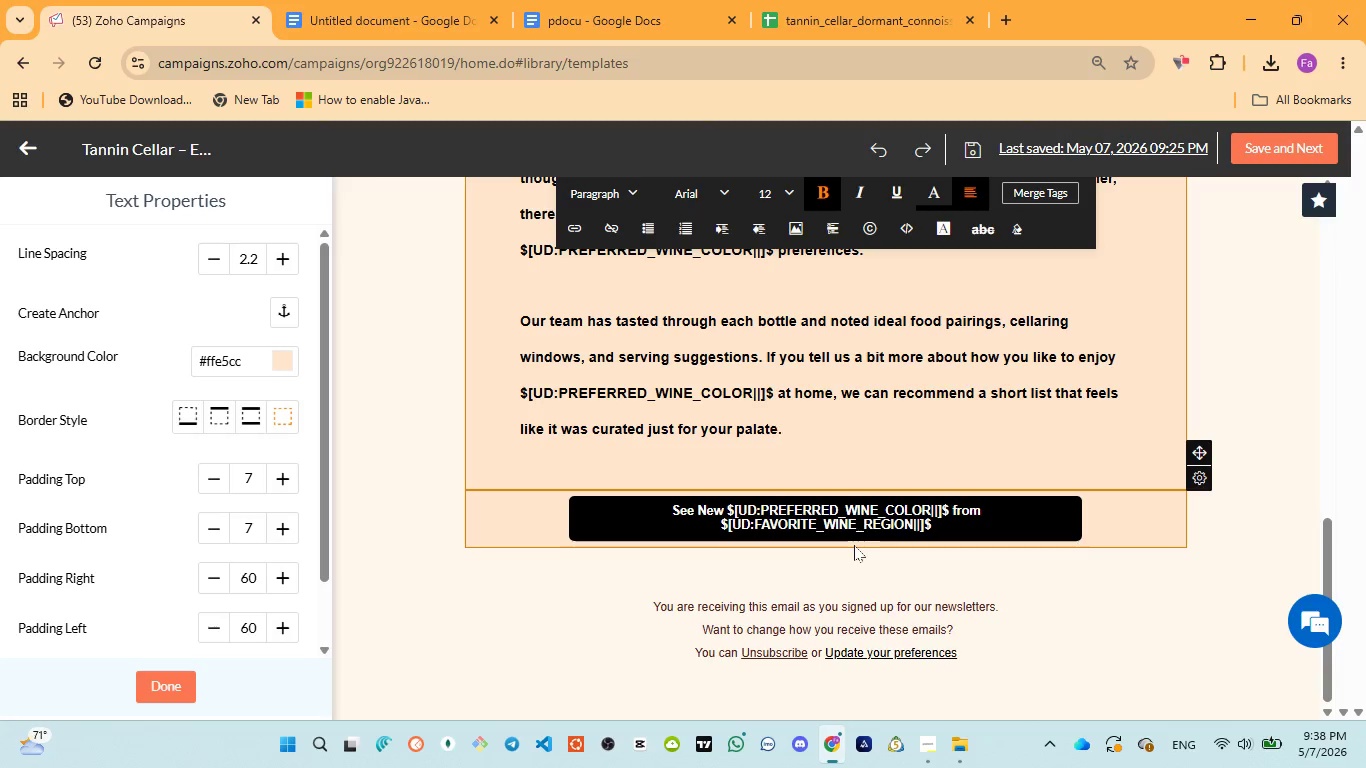 
wait(8.61)
 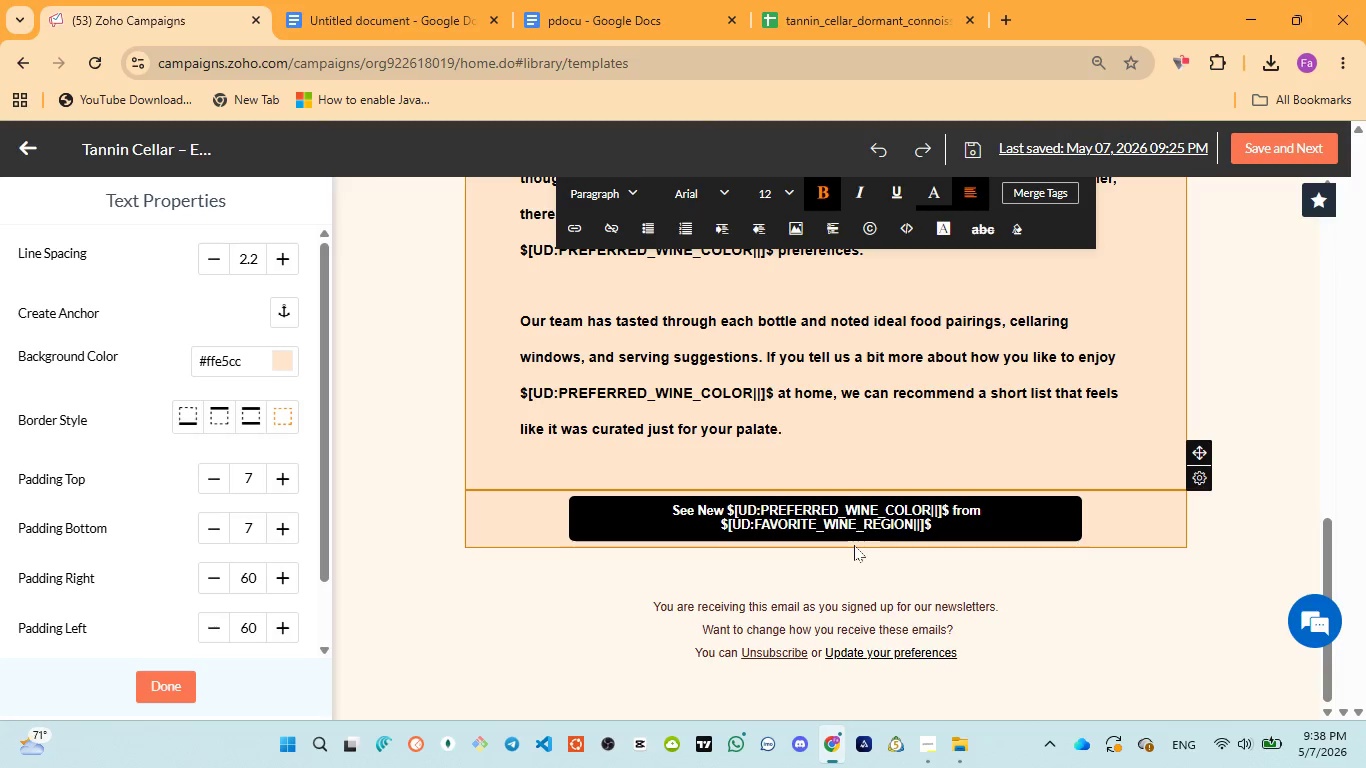 
scroll: coordinate [836, 545], scroll_direction: up, amount: 2.0
 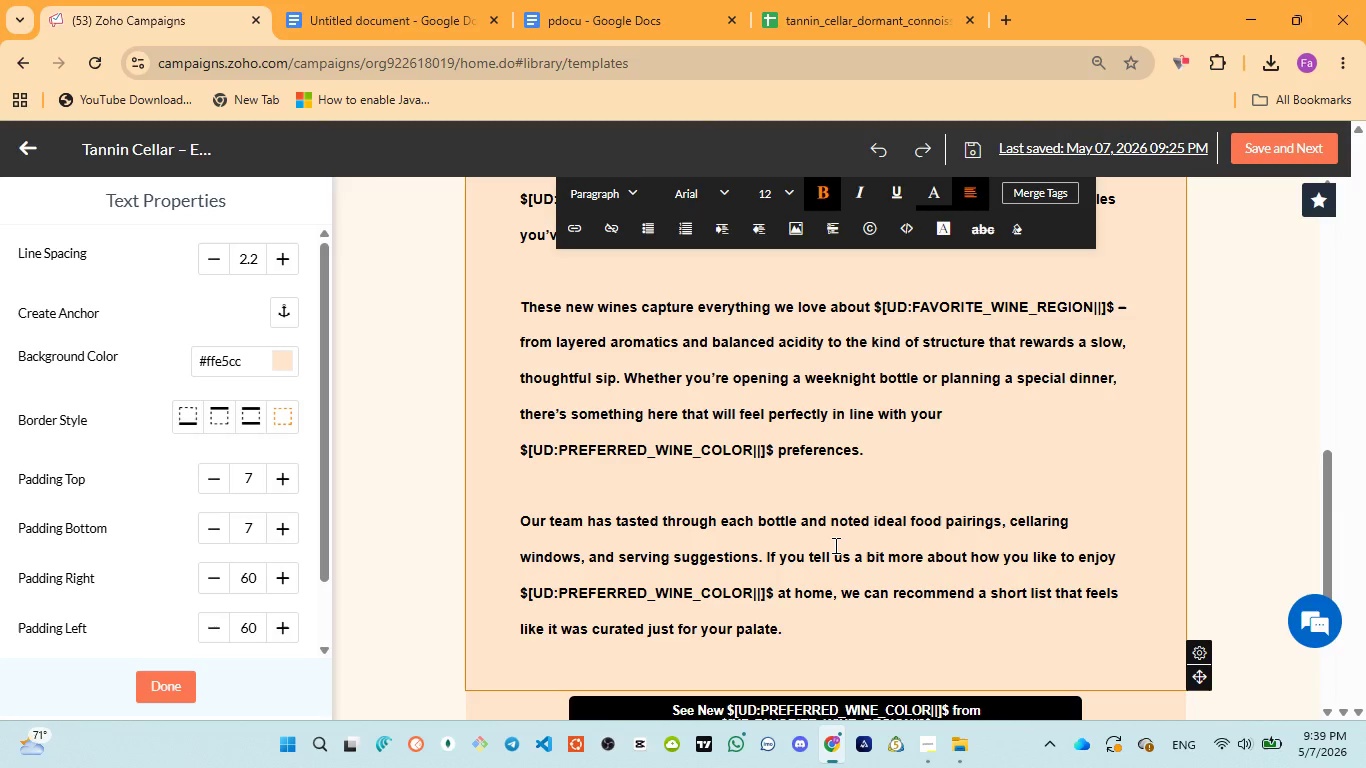 
wait(43.03)
 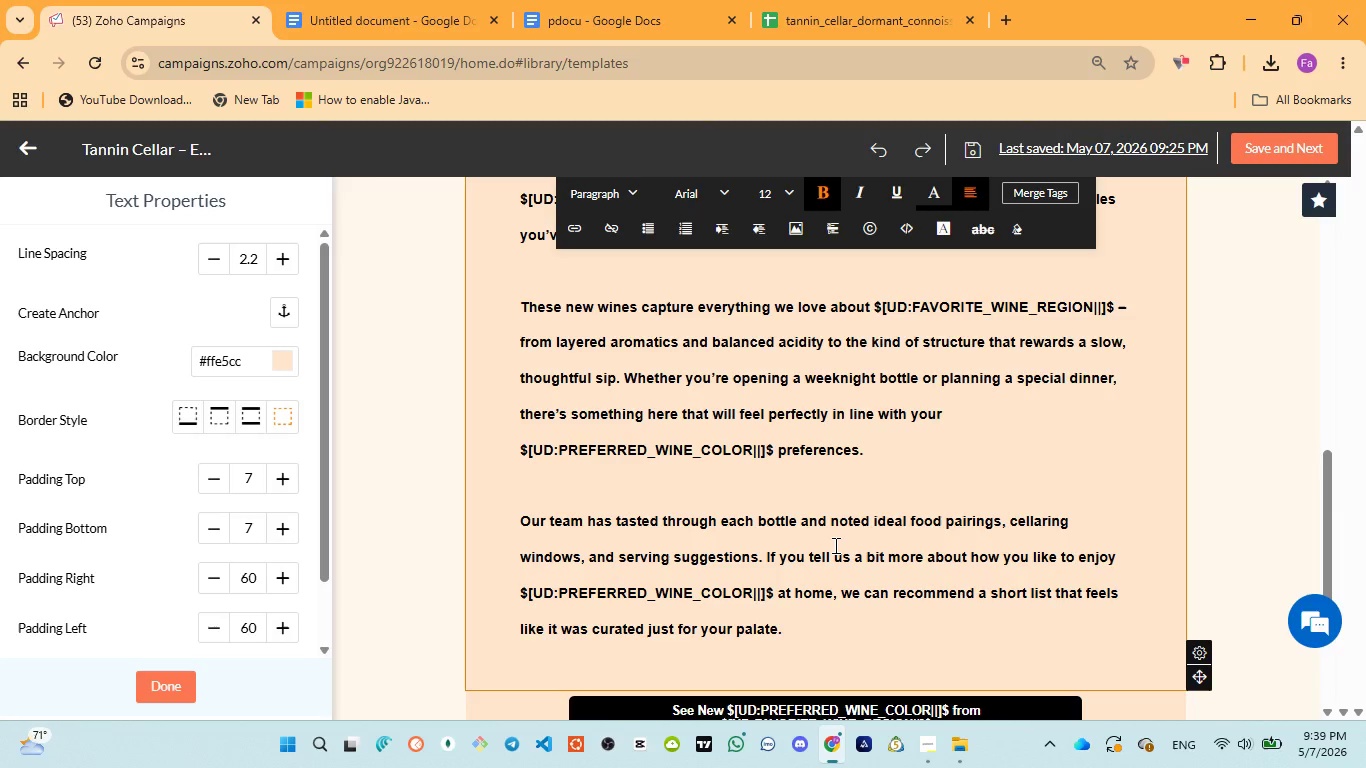 
scroll: coordinate [818, 549], scroll_direction: down, amount: 1.0
 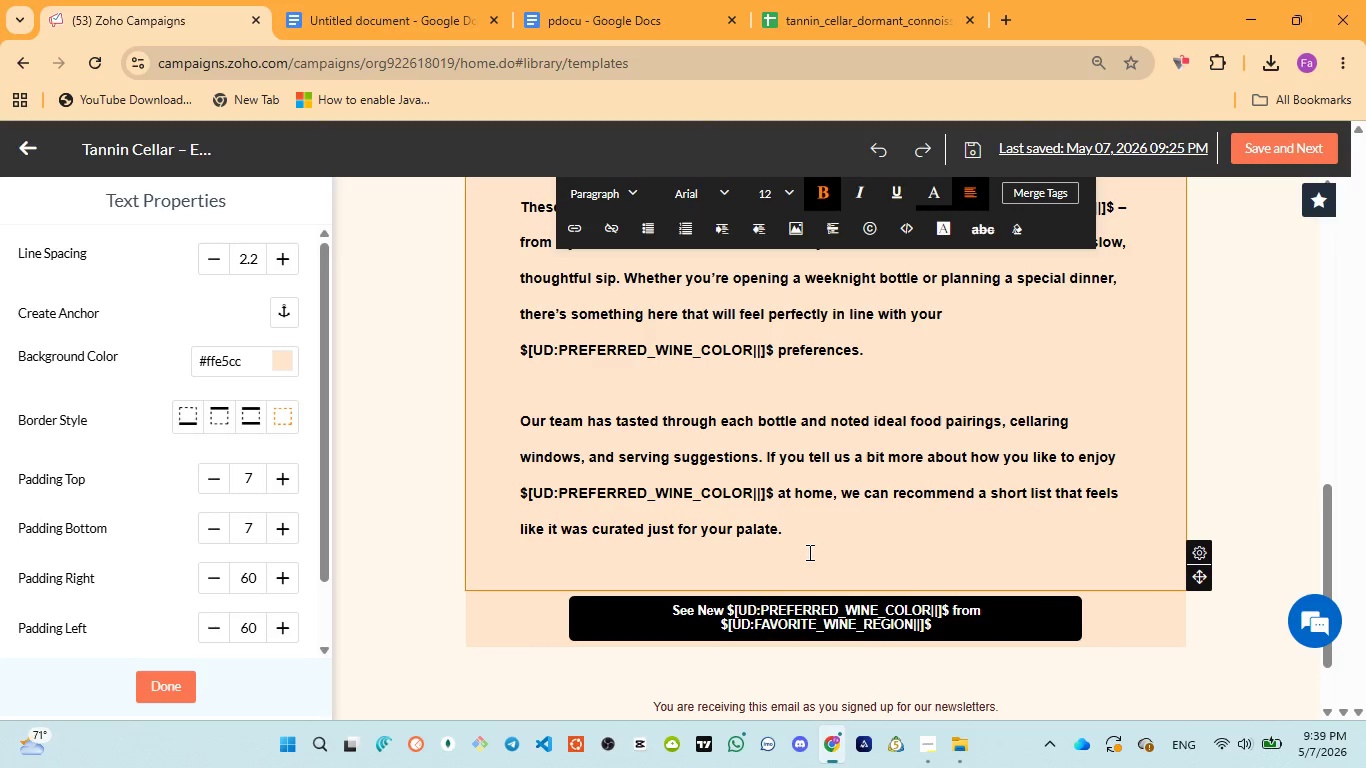 
wait(10.26)
 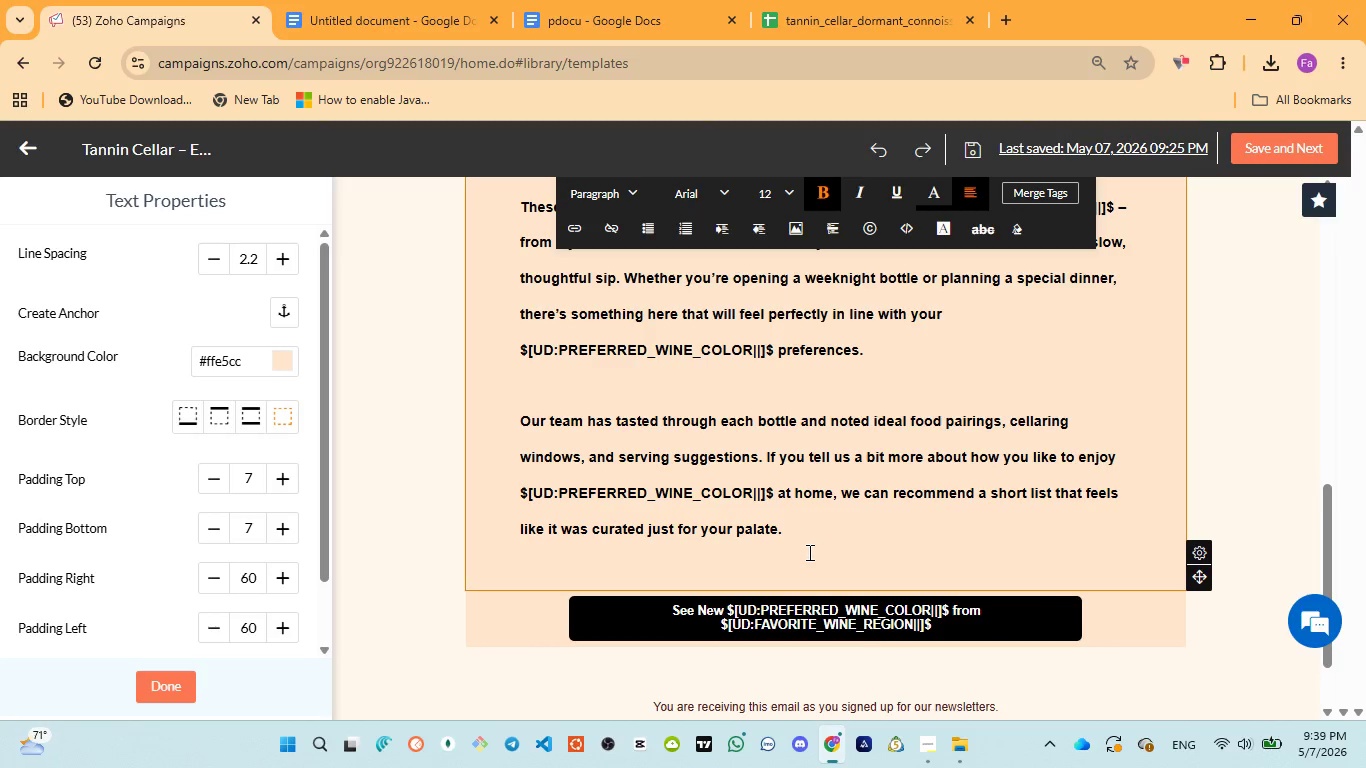 
scroll: coordinate [615, 494], scroll_direction: up, amount: 2.0
 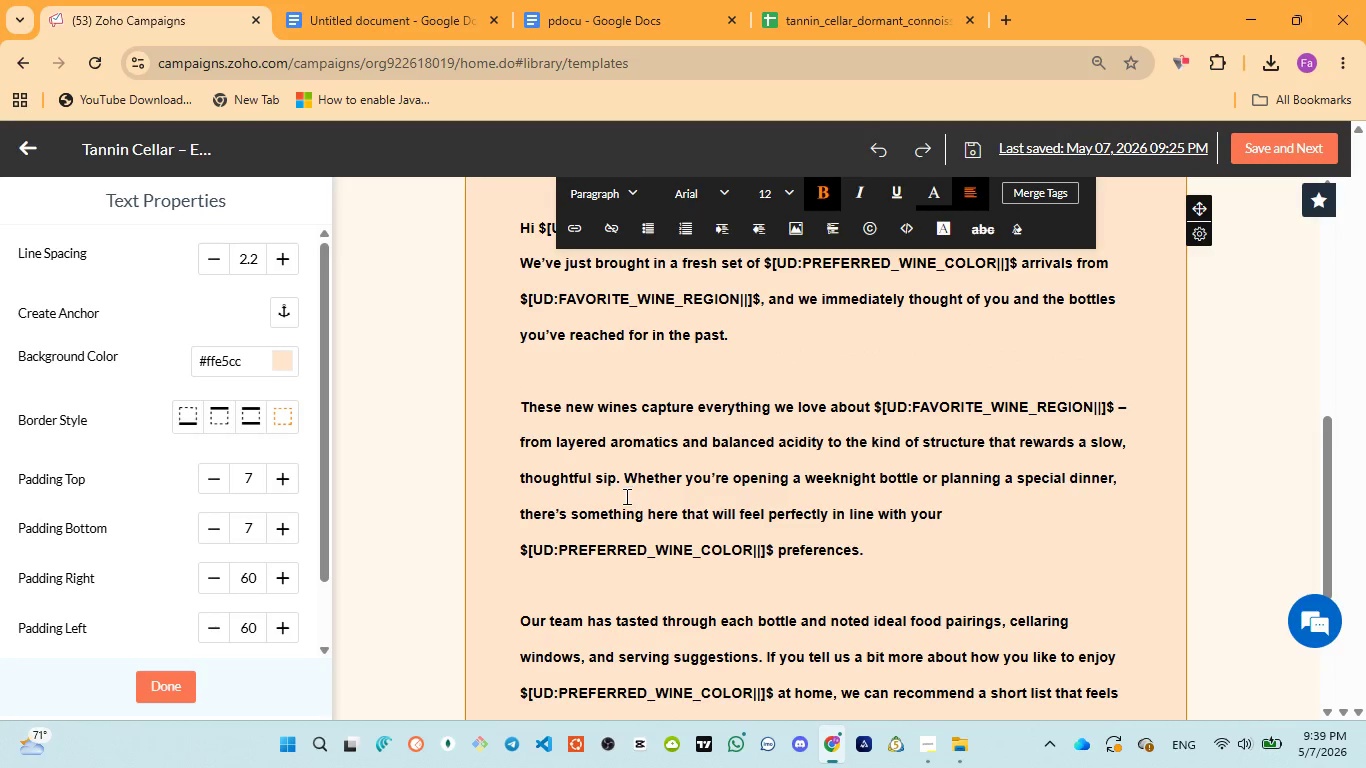 
wait(5.06)
 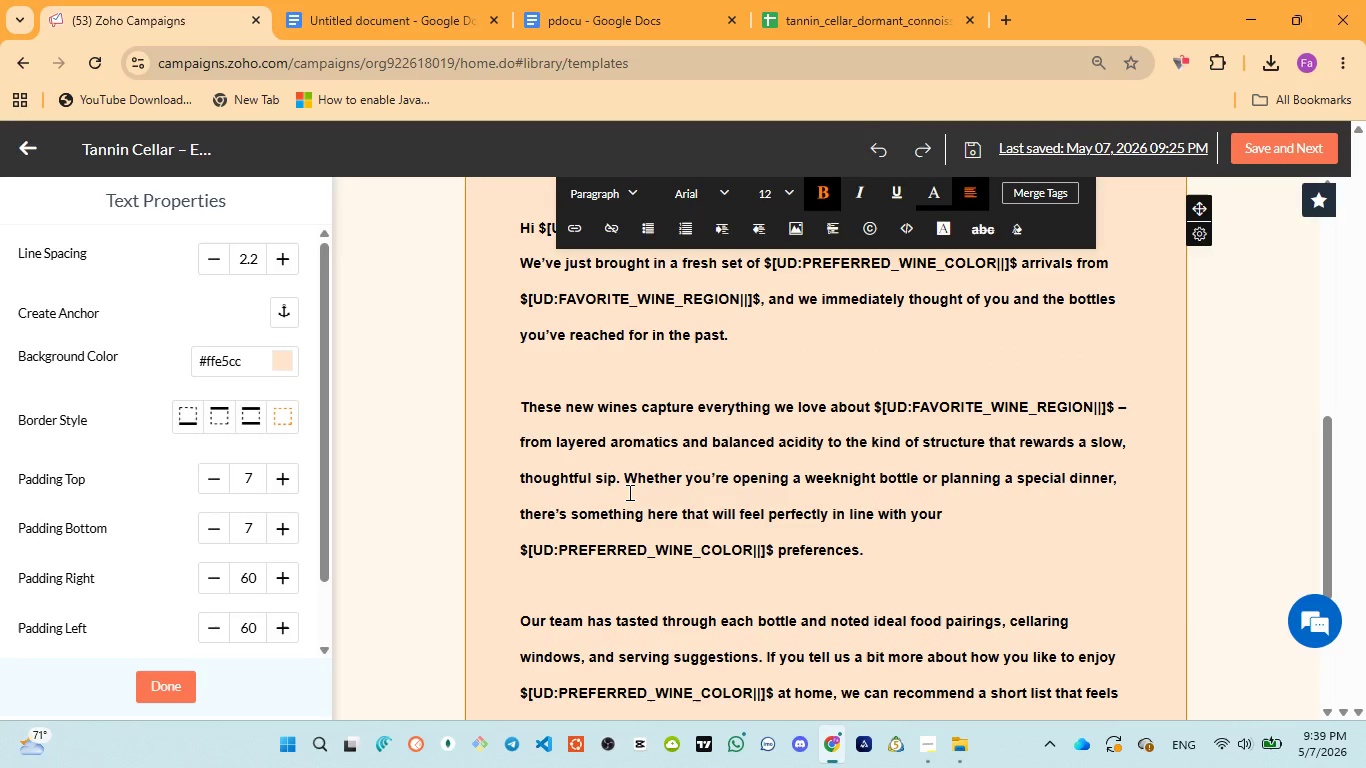 
scroll: coordinate [625, 500], scroll_direction: up, amount: 1.0
 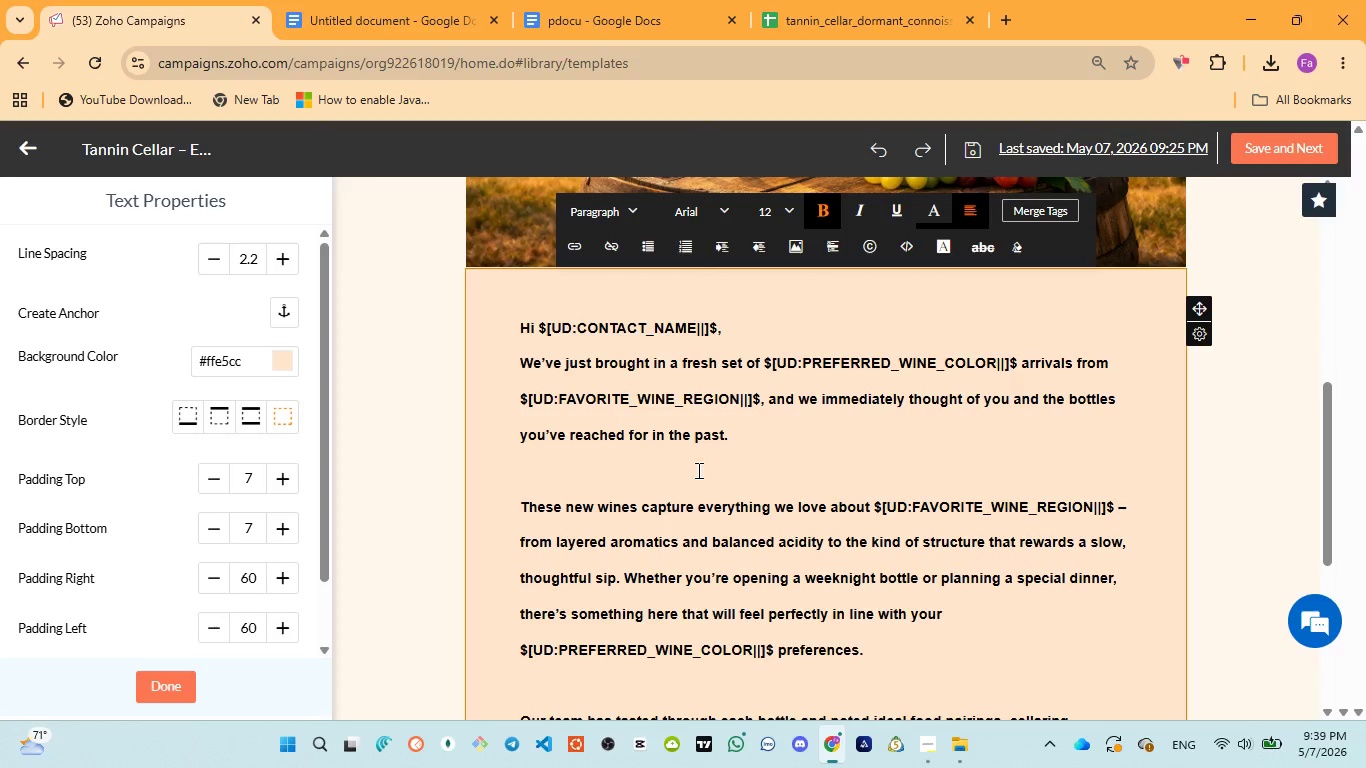 
wait(7.21)
 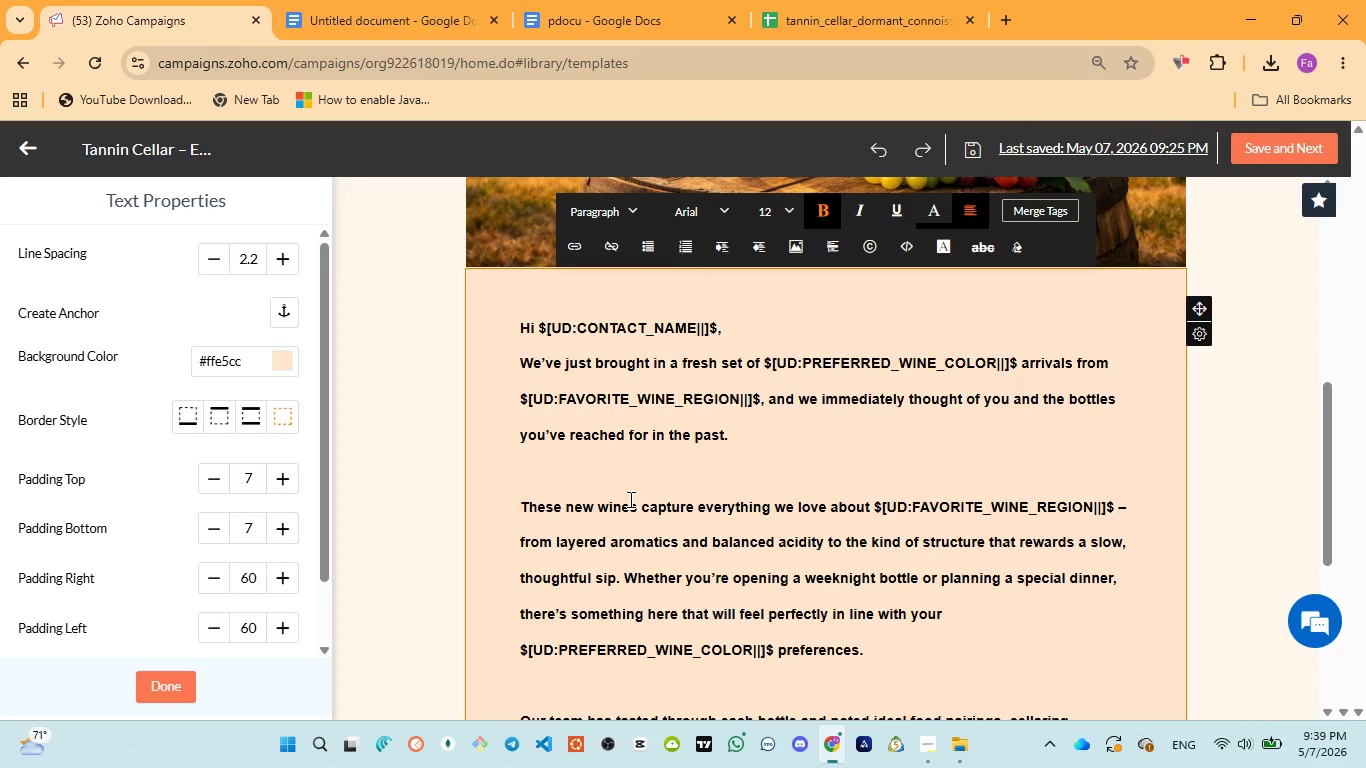 
left_click_drag(start_coordinate=[874, 500], to_coordinate=[1111, 516])
 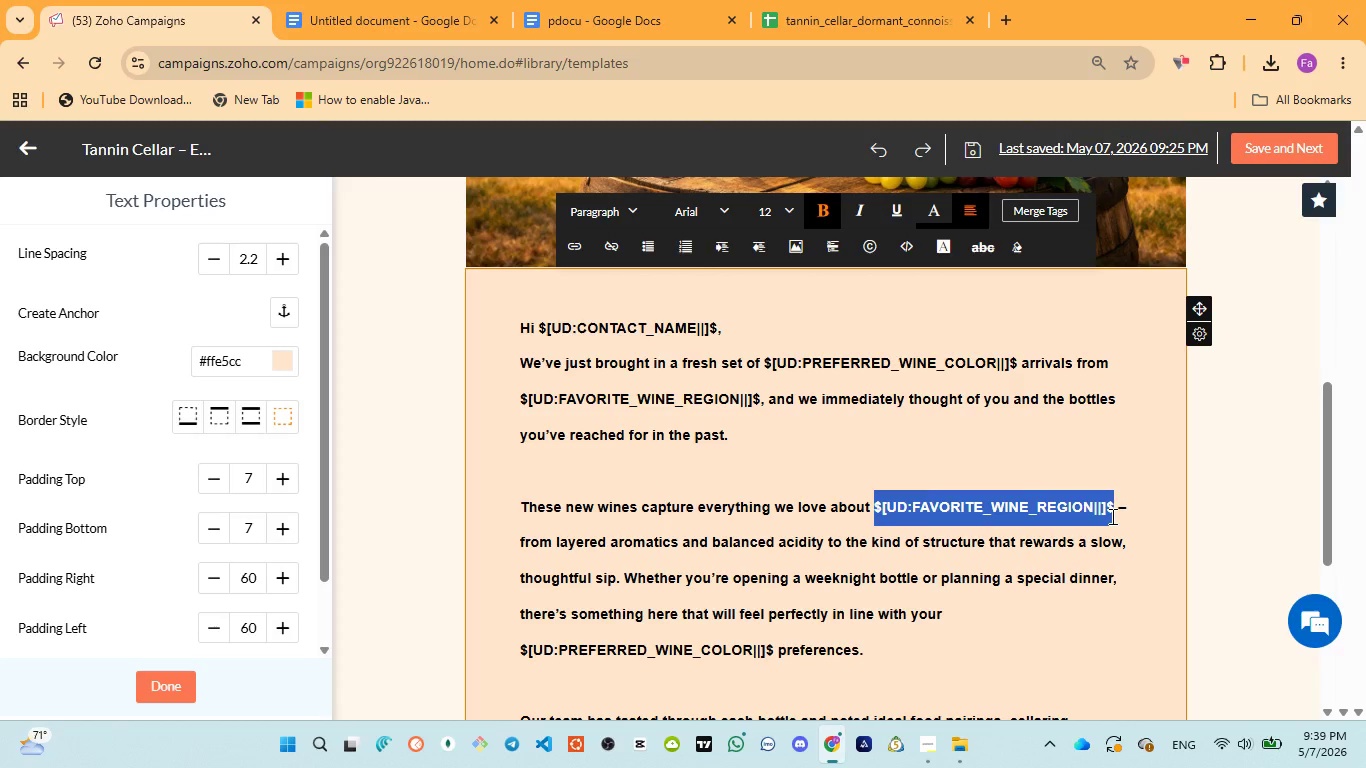 
left_click([1111, 516])
 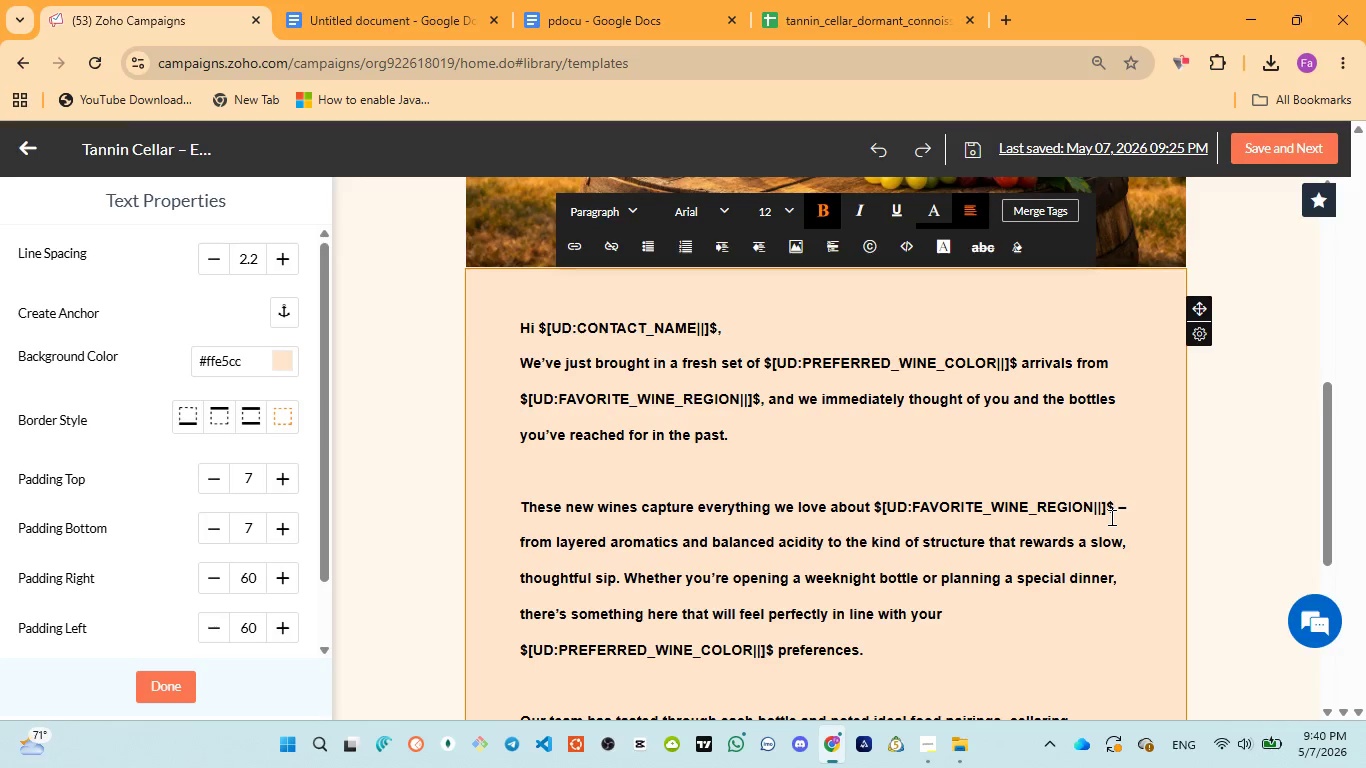 
key(Control+C)
 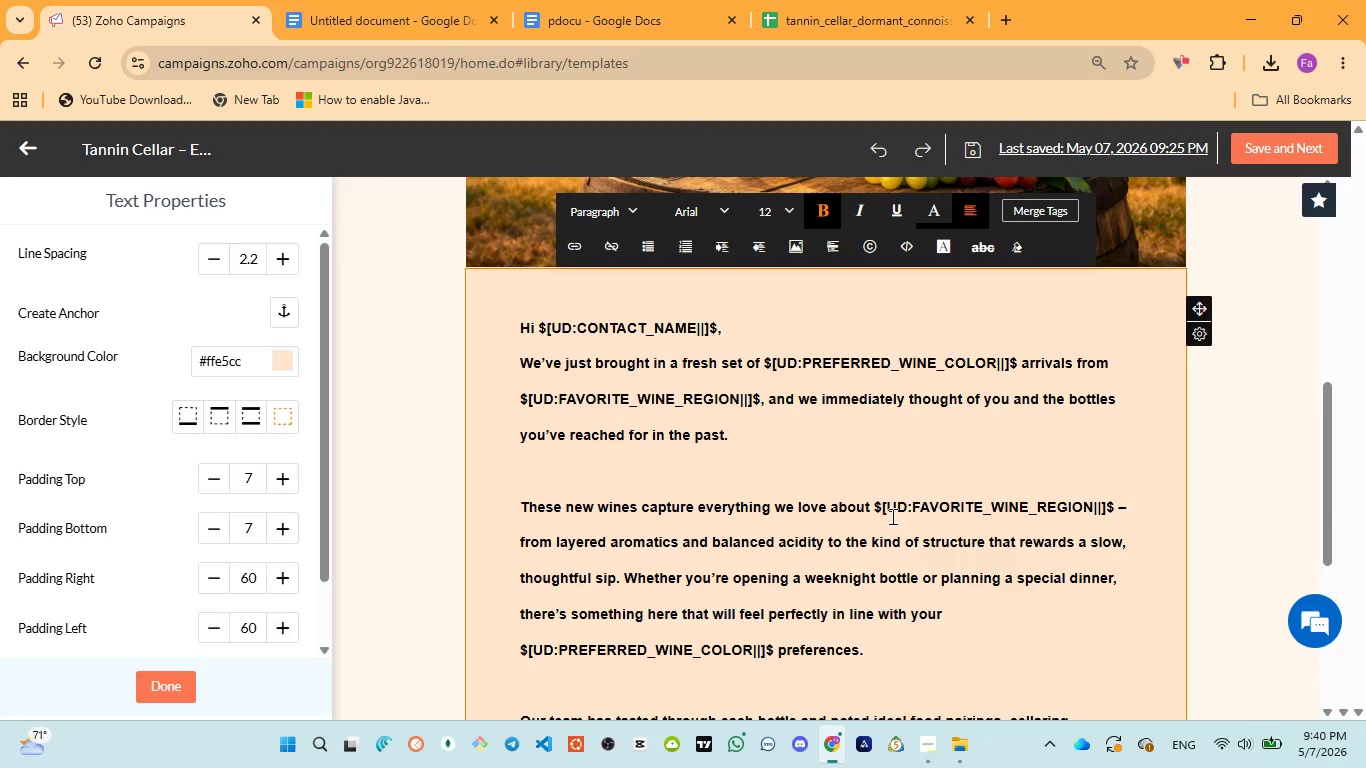 
left_click_drag(start_coordinate=[873, 514], to_coordinate=[1114, 513])
 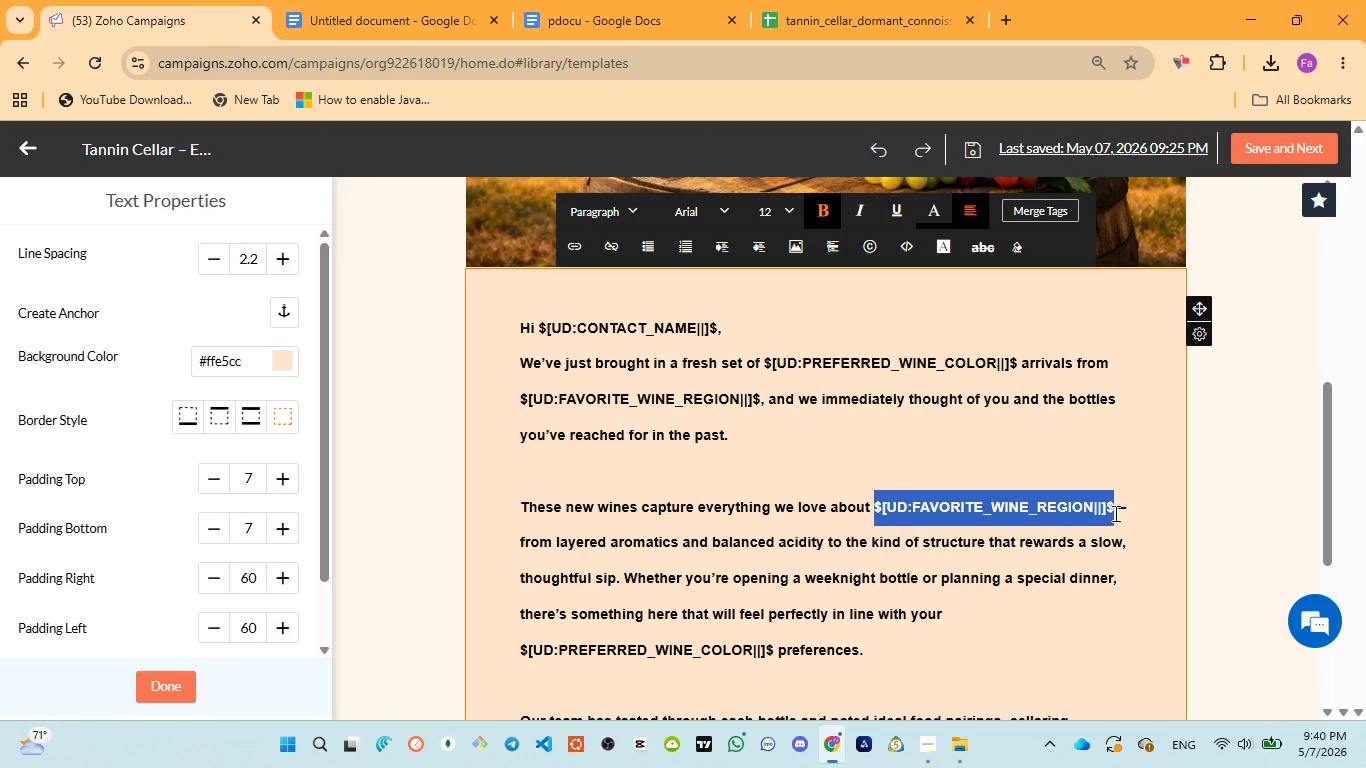 
key(Control+C)
 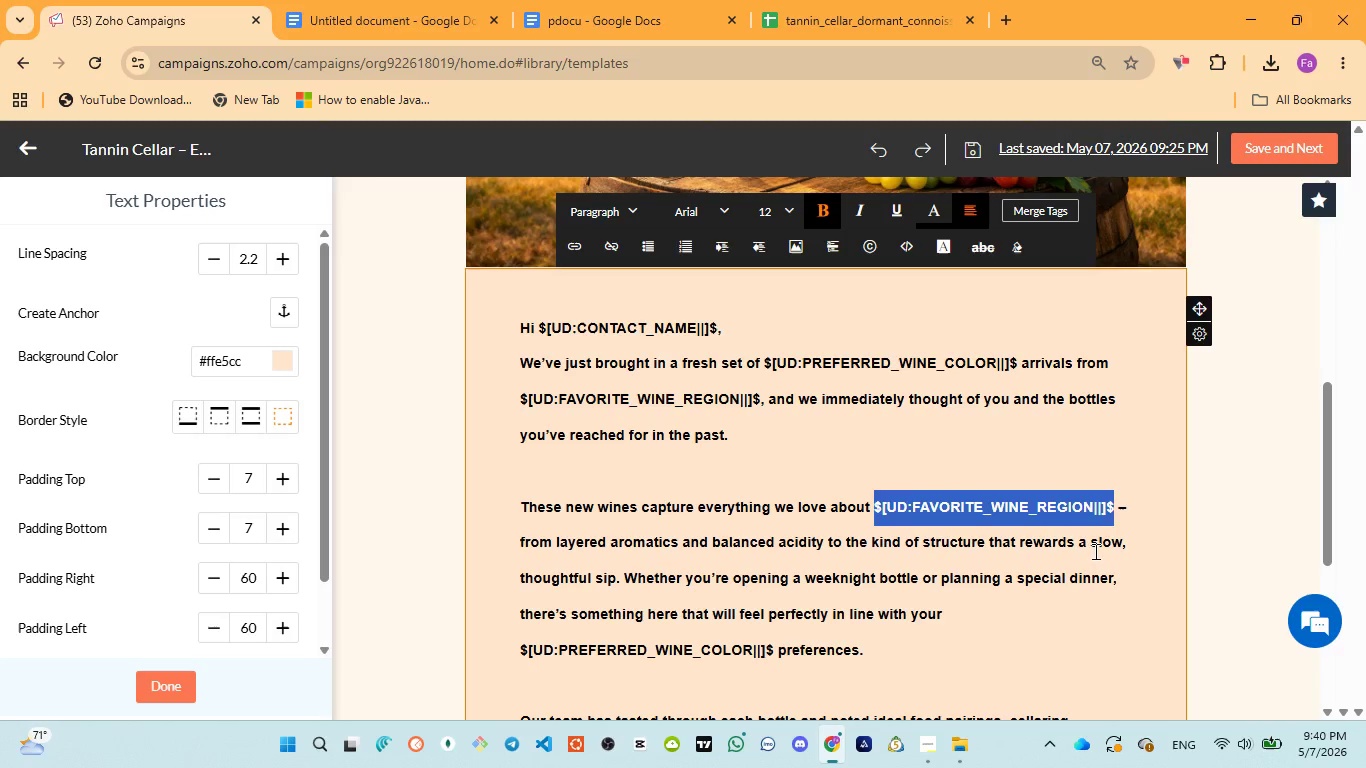 
key(Control+C)
 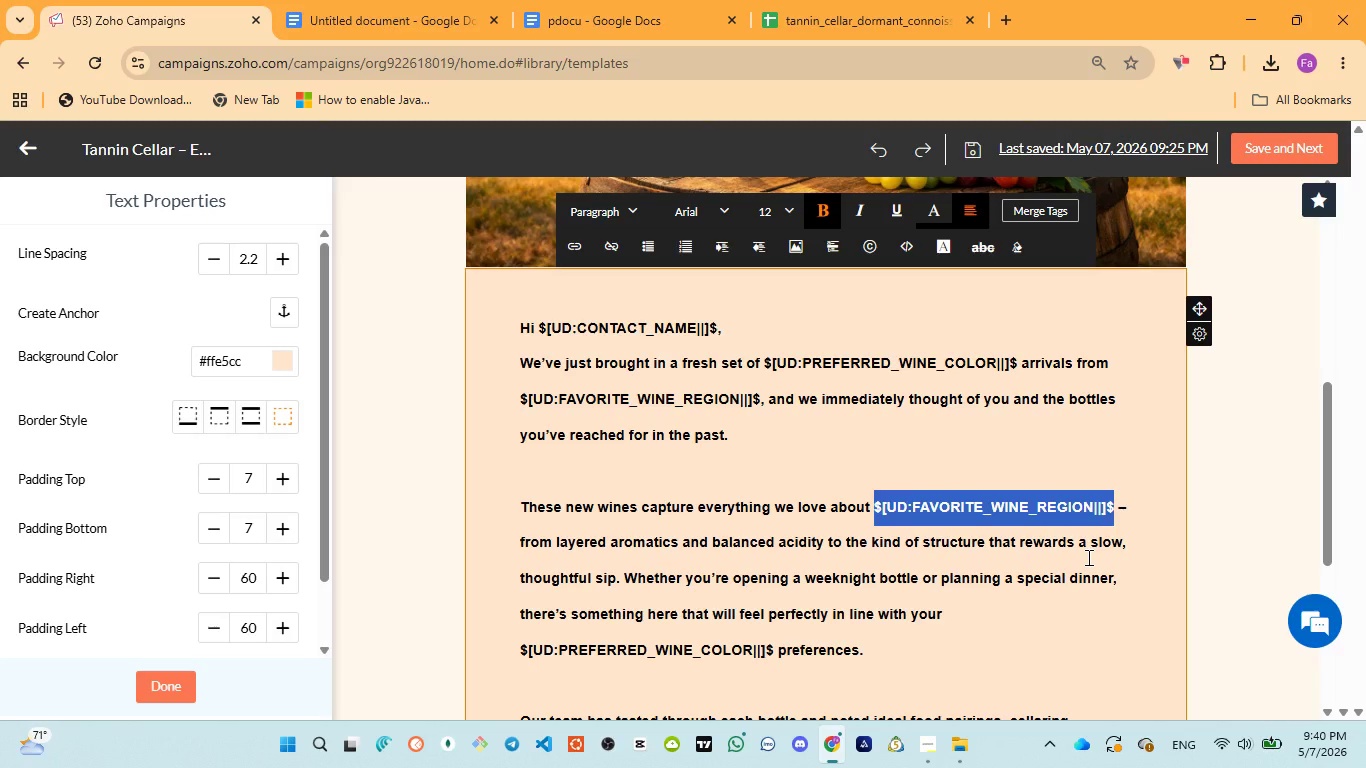 
key(Control+C)
 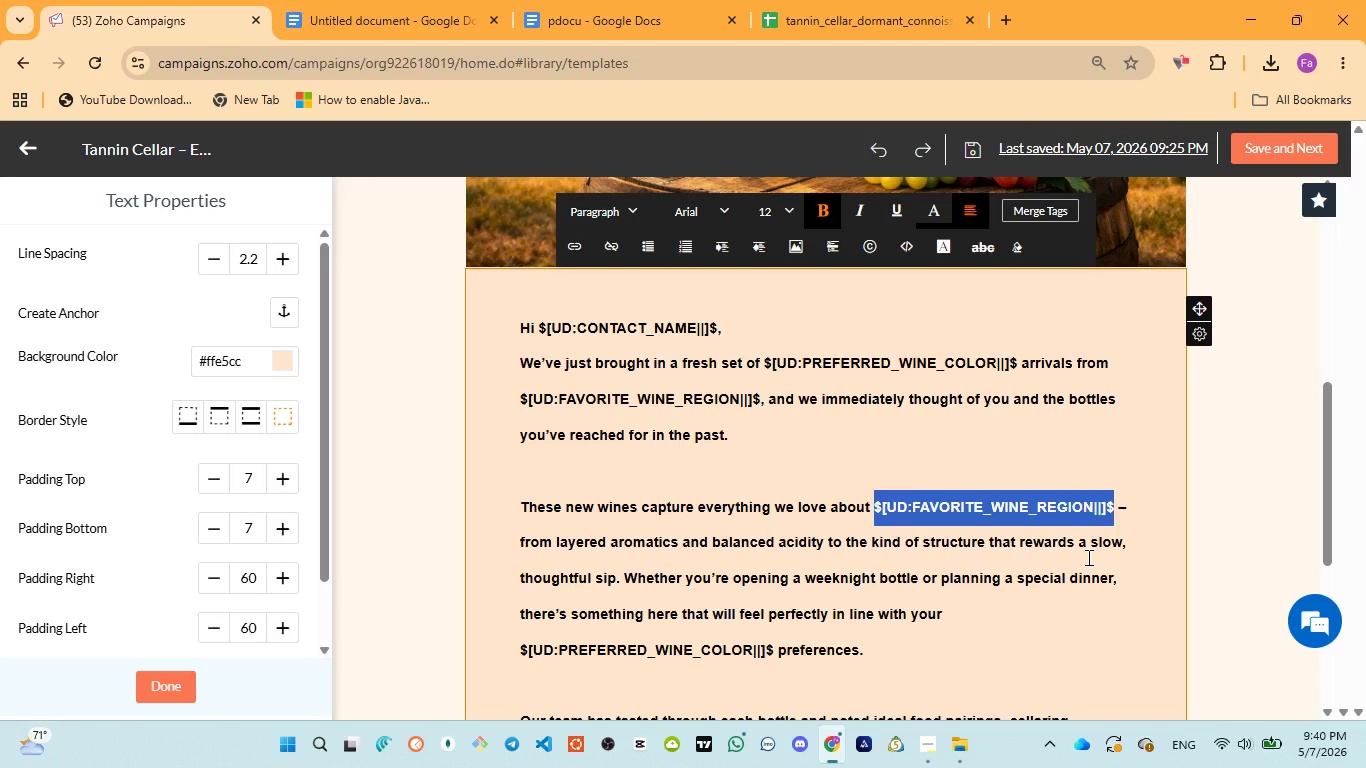 
key(Control+C)
 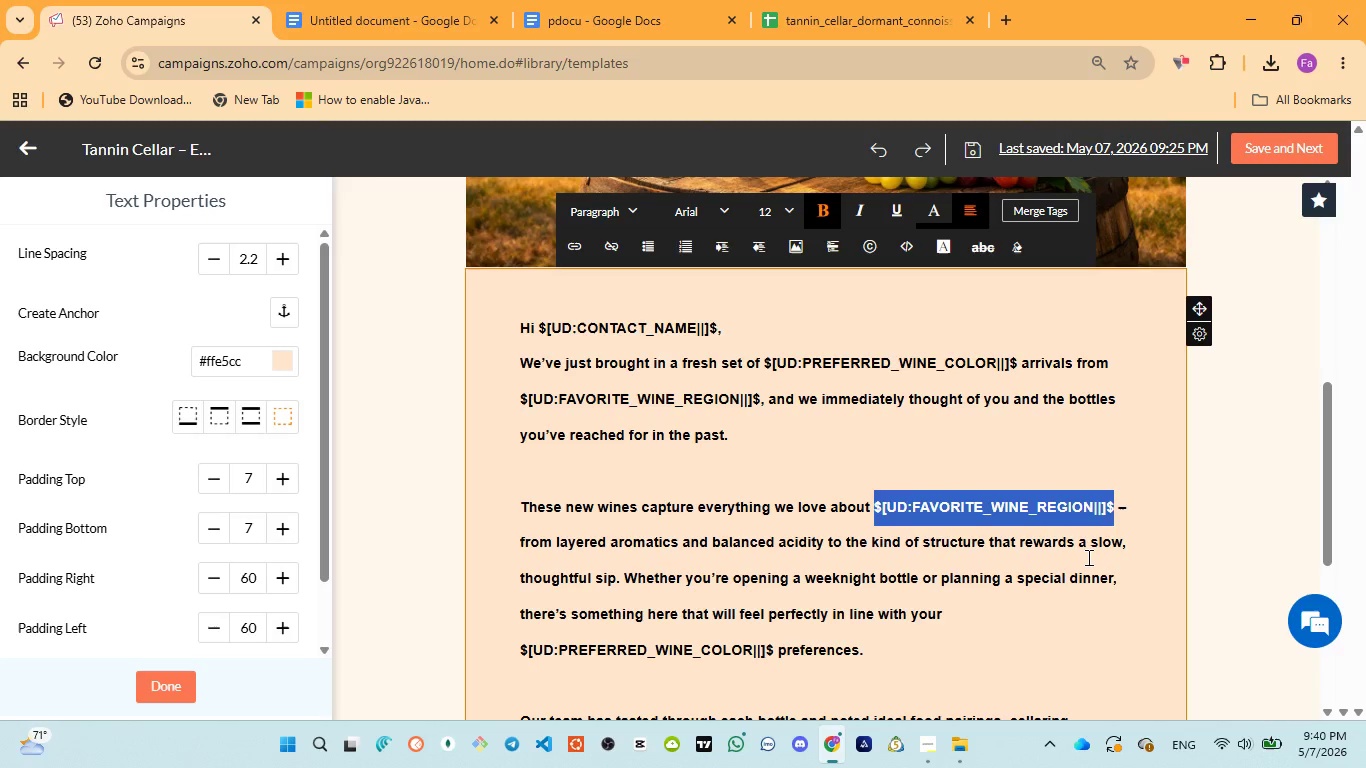 
key(Control+C)
 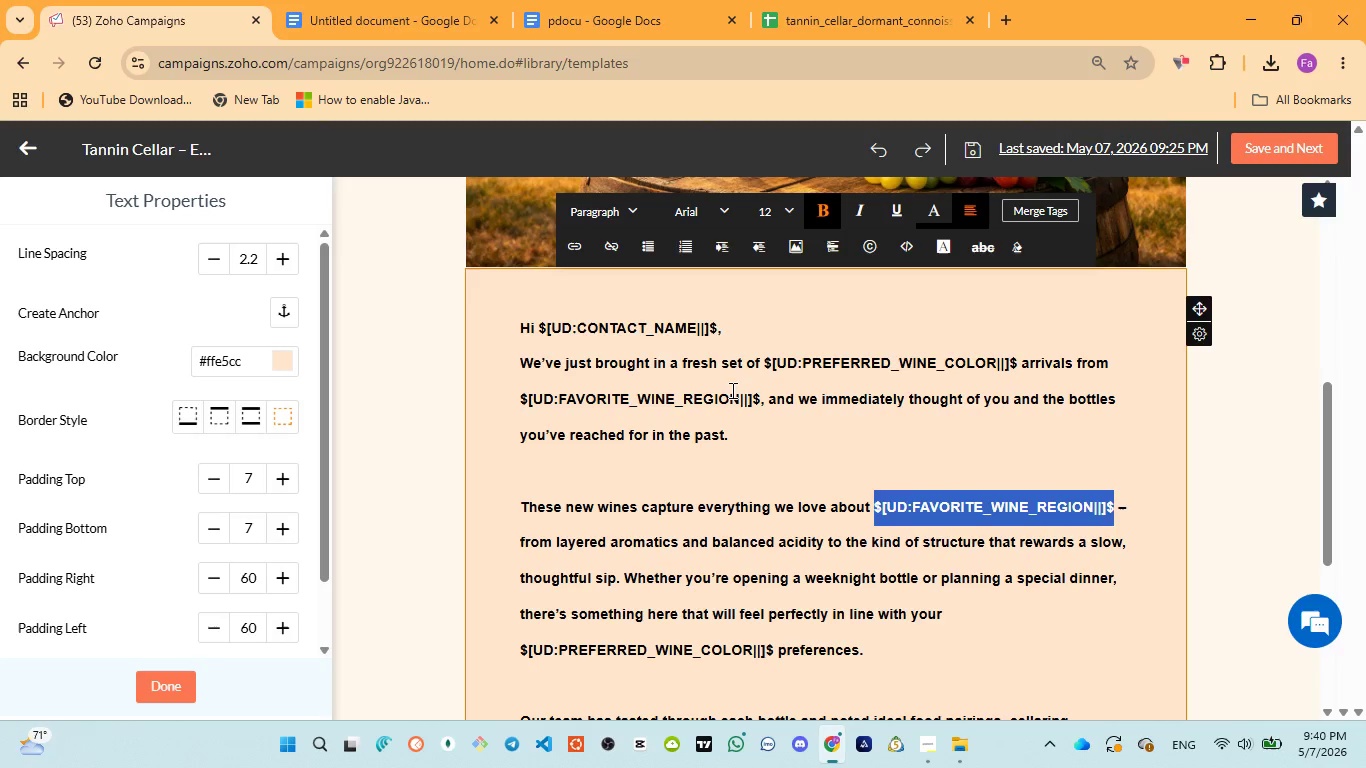 
scroll: coordinate [541, 336], scroll_direction: up, amount: 7.0
 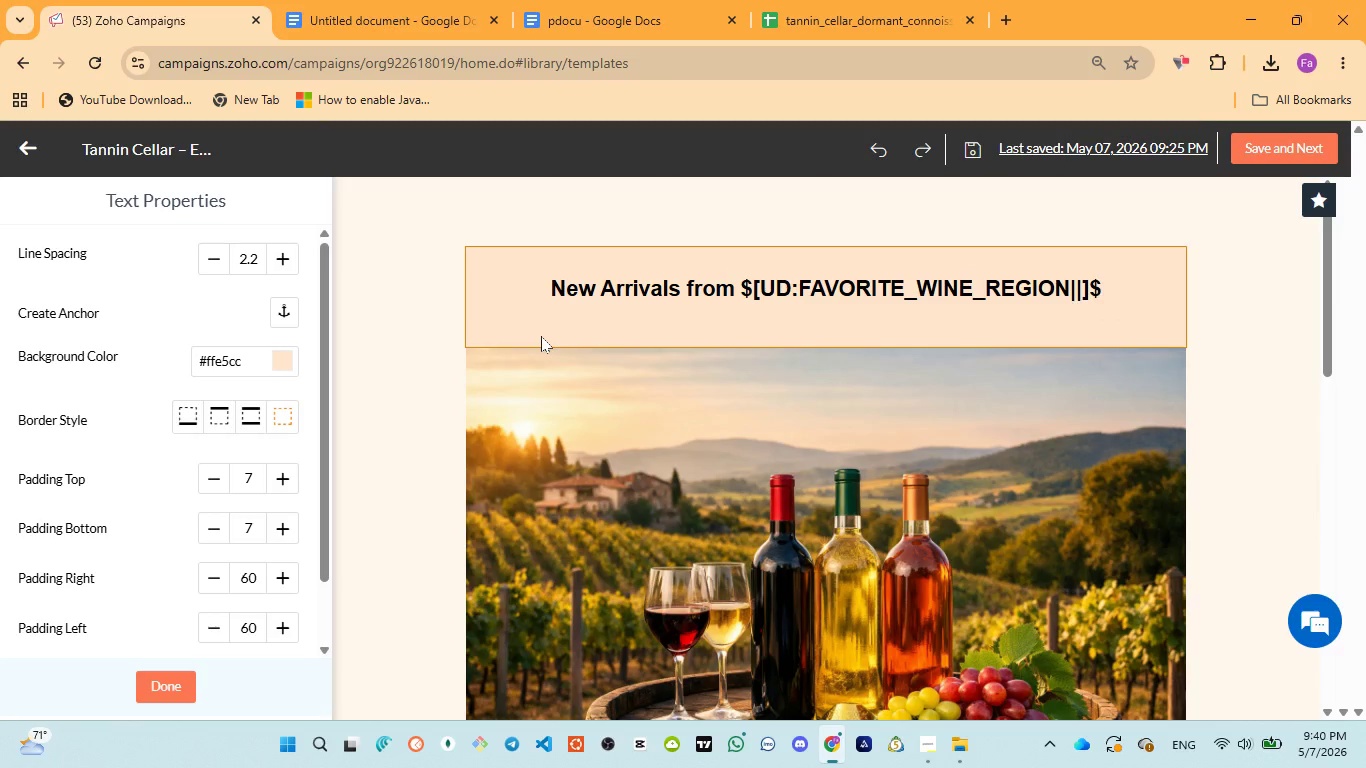 
scroll: coordinate [540, 339], scroll_direction: down, amount: 12.0
 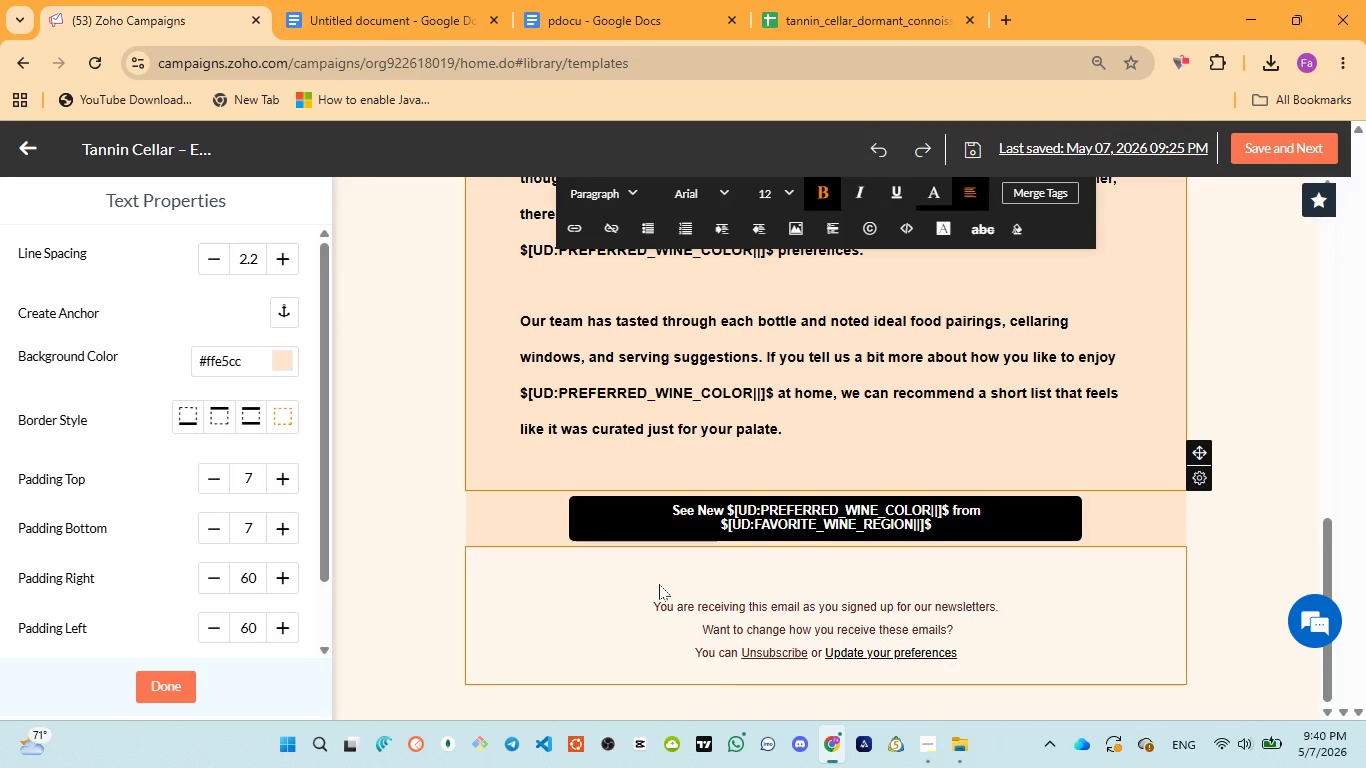 
left_click([660, 584])
 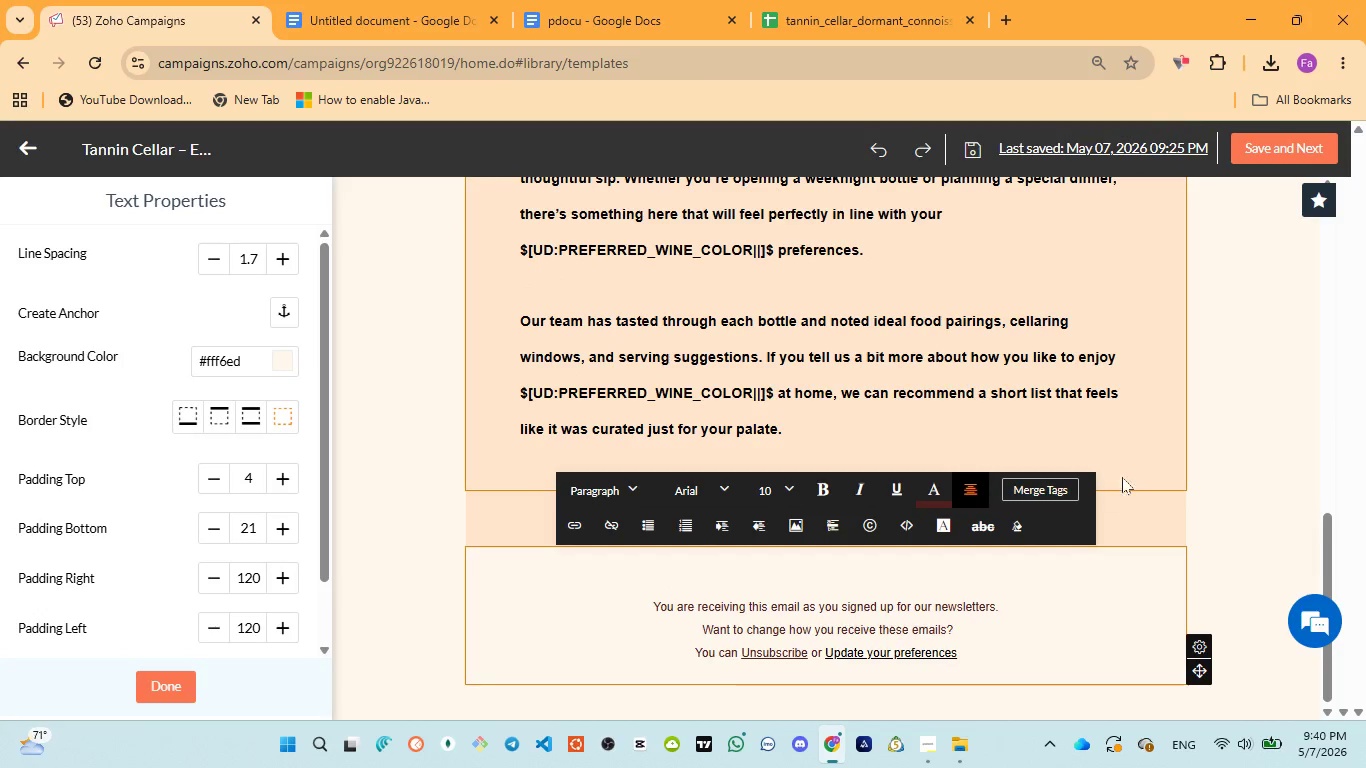 
left_click([1150, 464])
 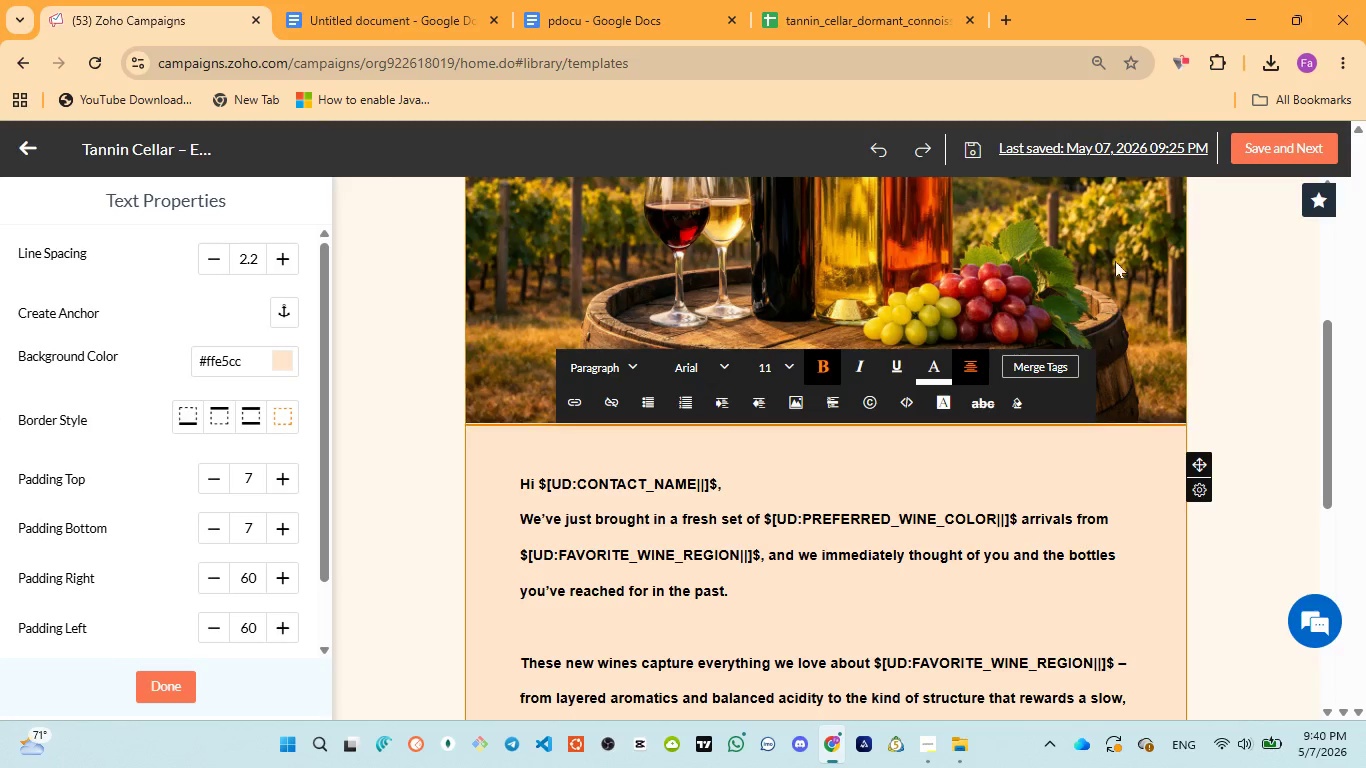 
scroll: coordinate [913, 336], scroll_direction: up, amount: 7.0
 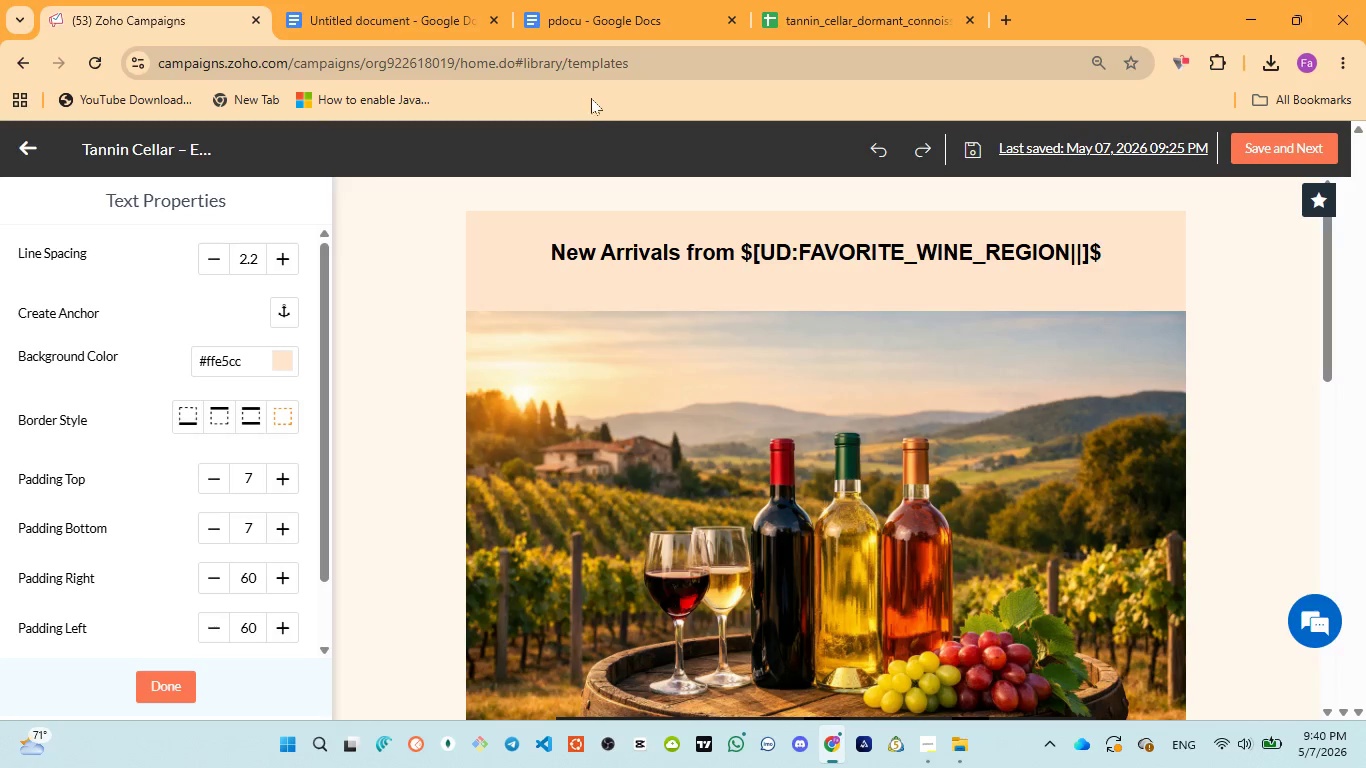 
left_click([604, 29])
 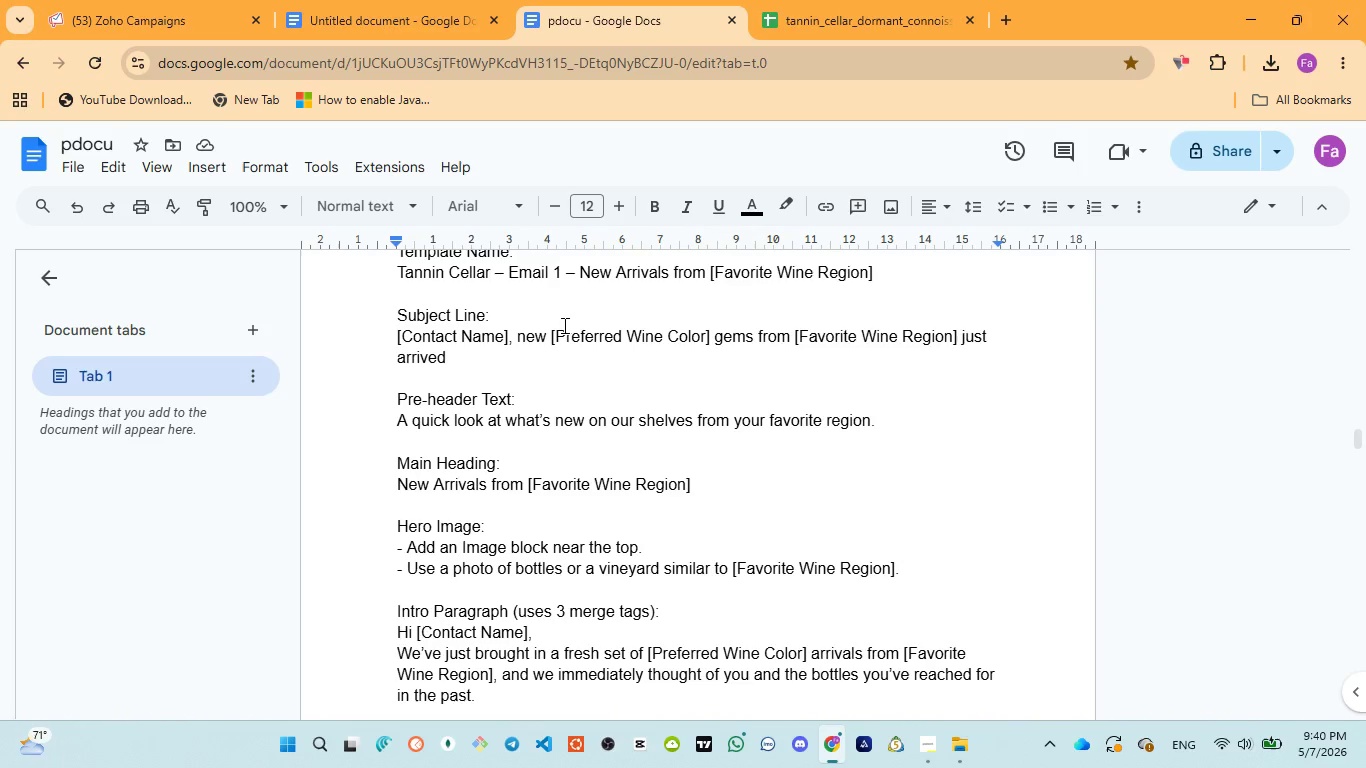 
scroll: coordinate [563, 326], scroll_direction: up, amount: 1.0
 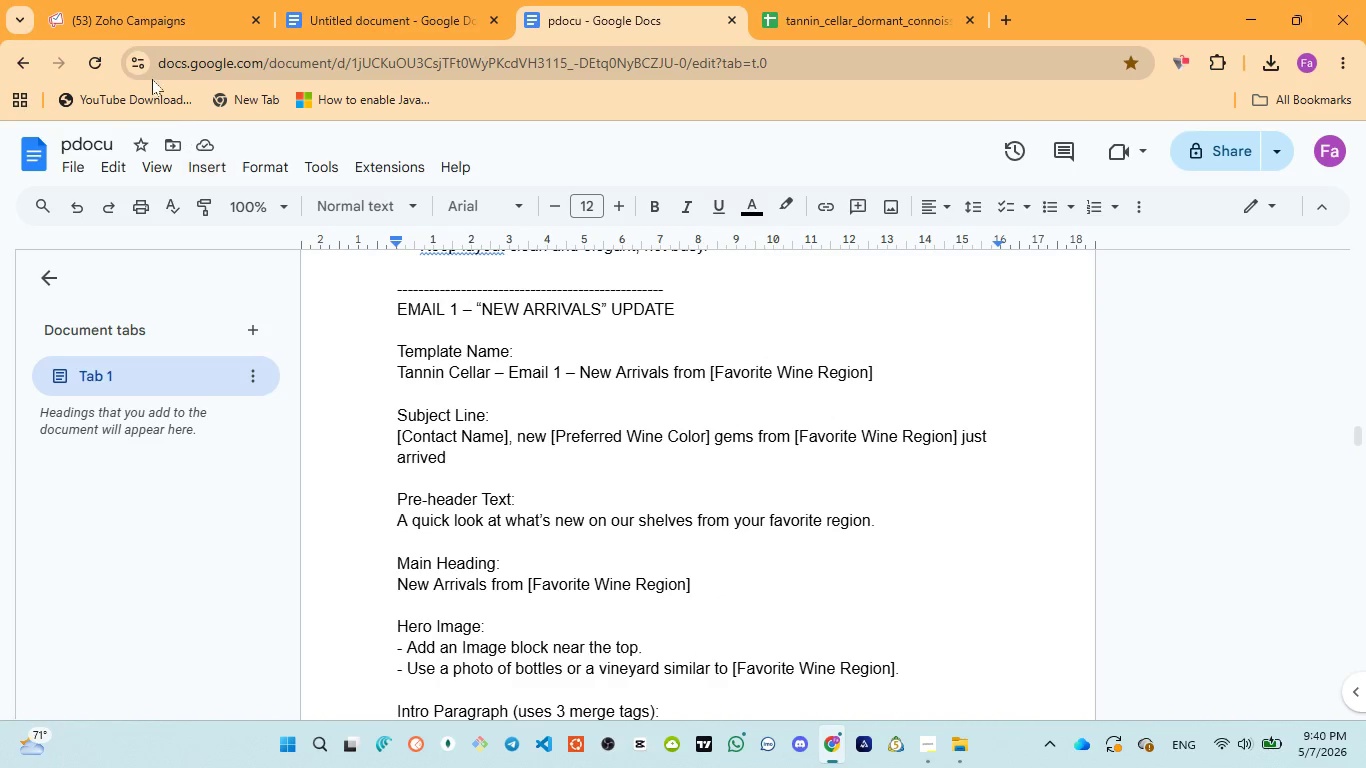 
left_click([128, 2])
 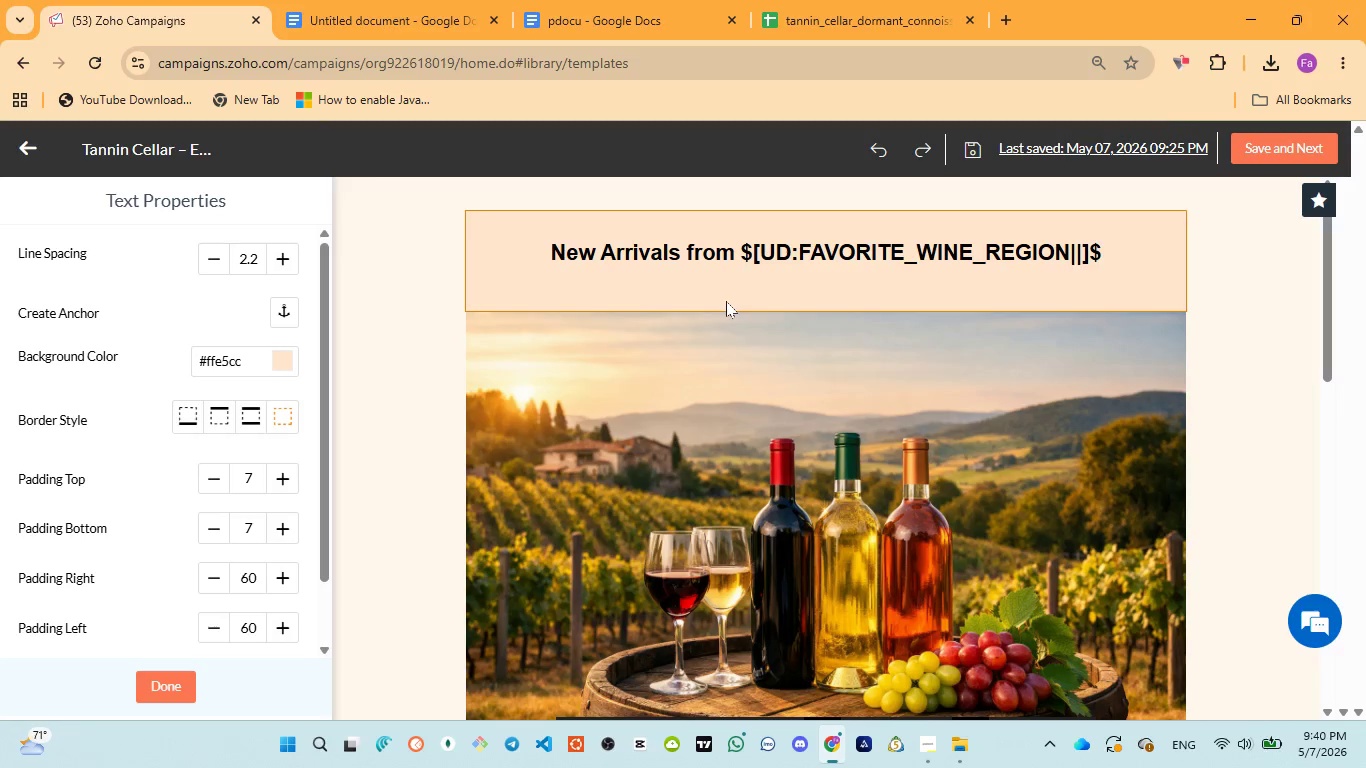 
scroll: coordinate [726, 302], scroll_direction: down, amount: 1.0
 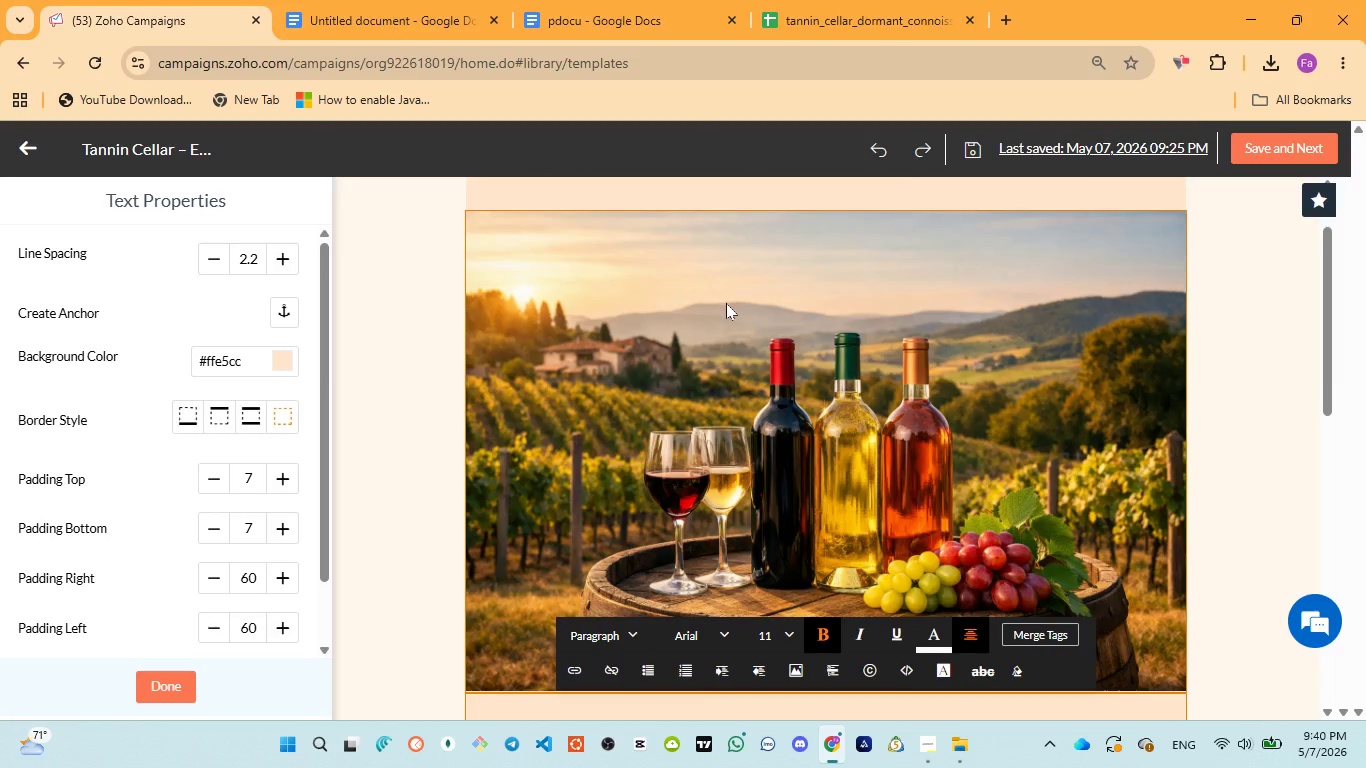 
scroll: coordinate [726, 303], scroll_direction: up, amount: 2.0
 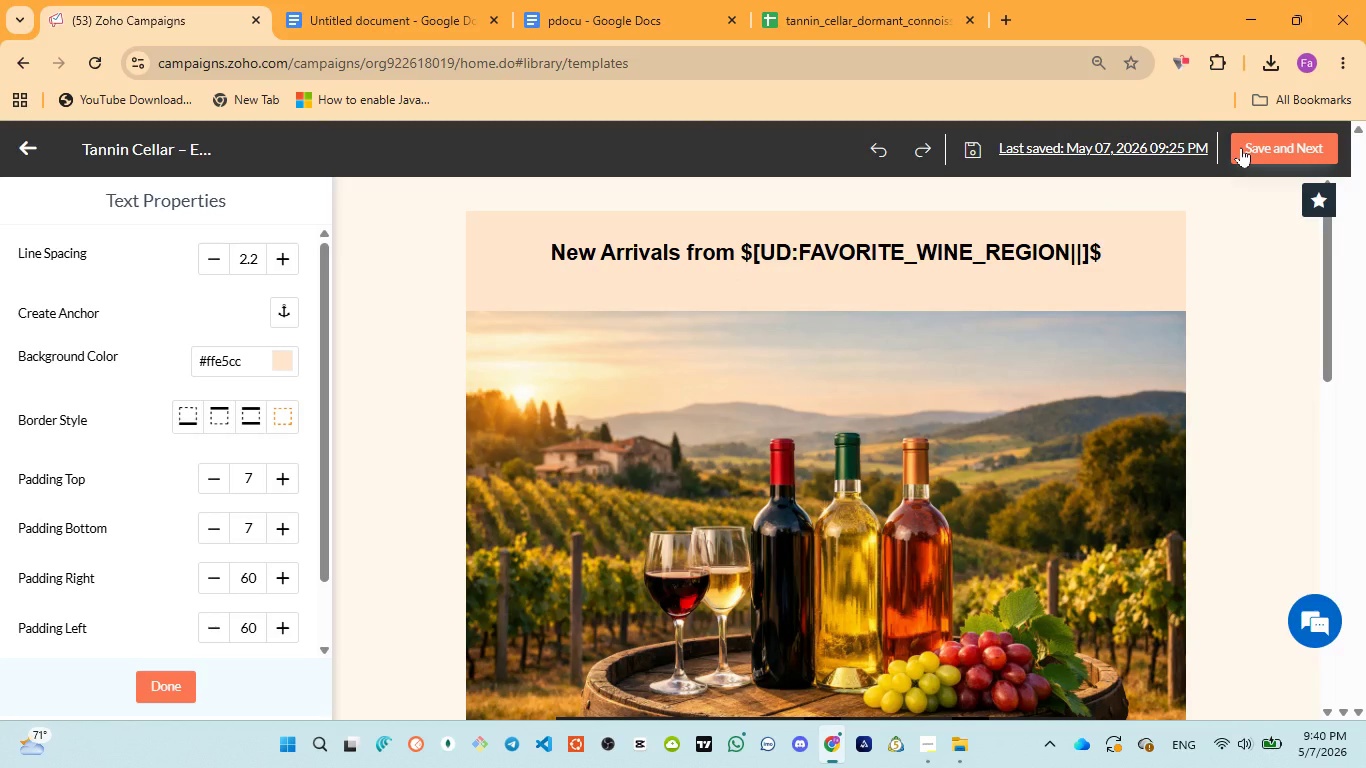 
left_click([1241, 147])
 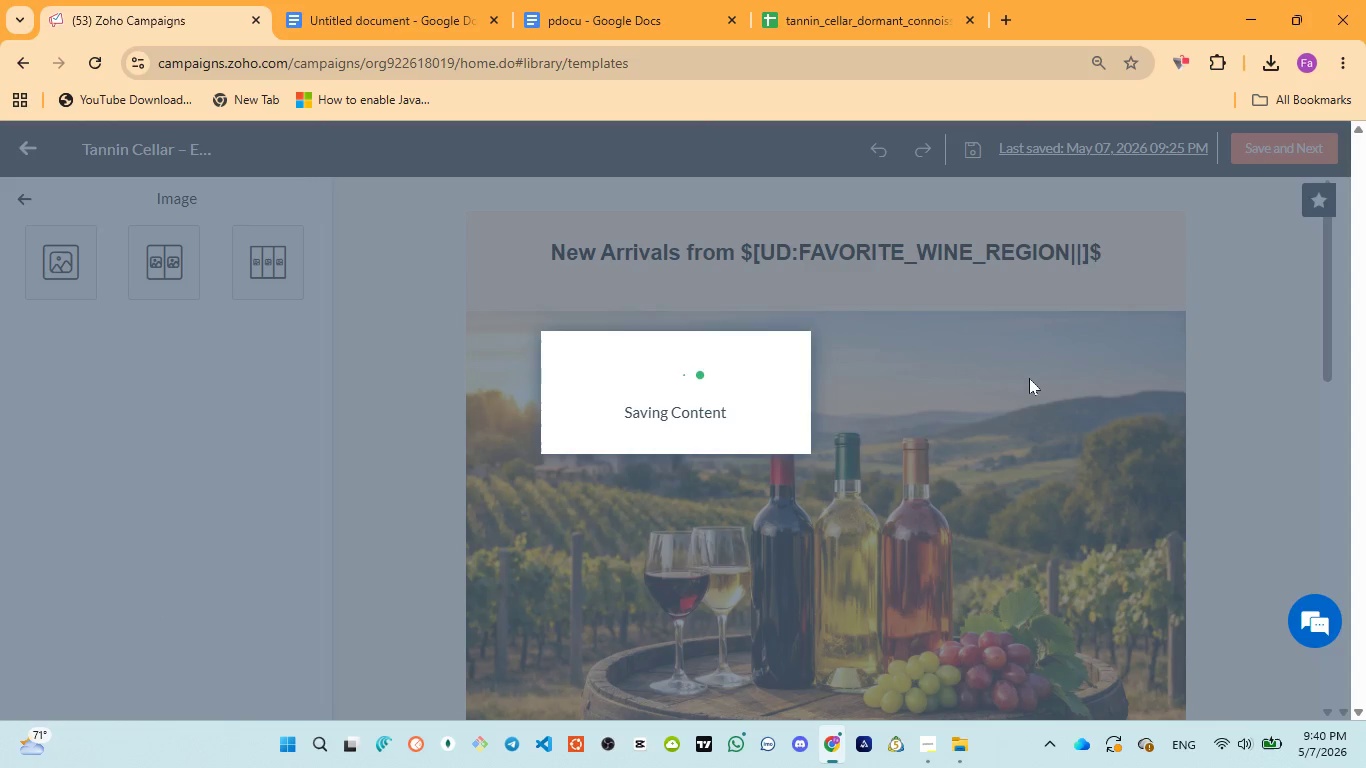 
mouse_move([989, 404])
 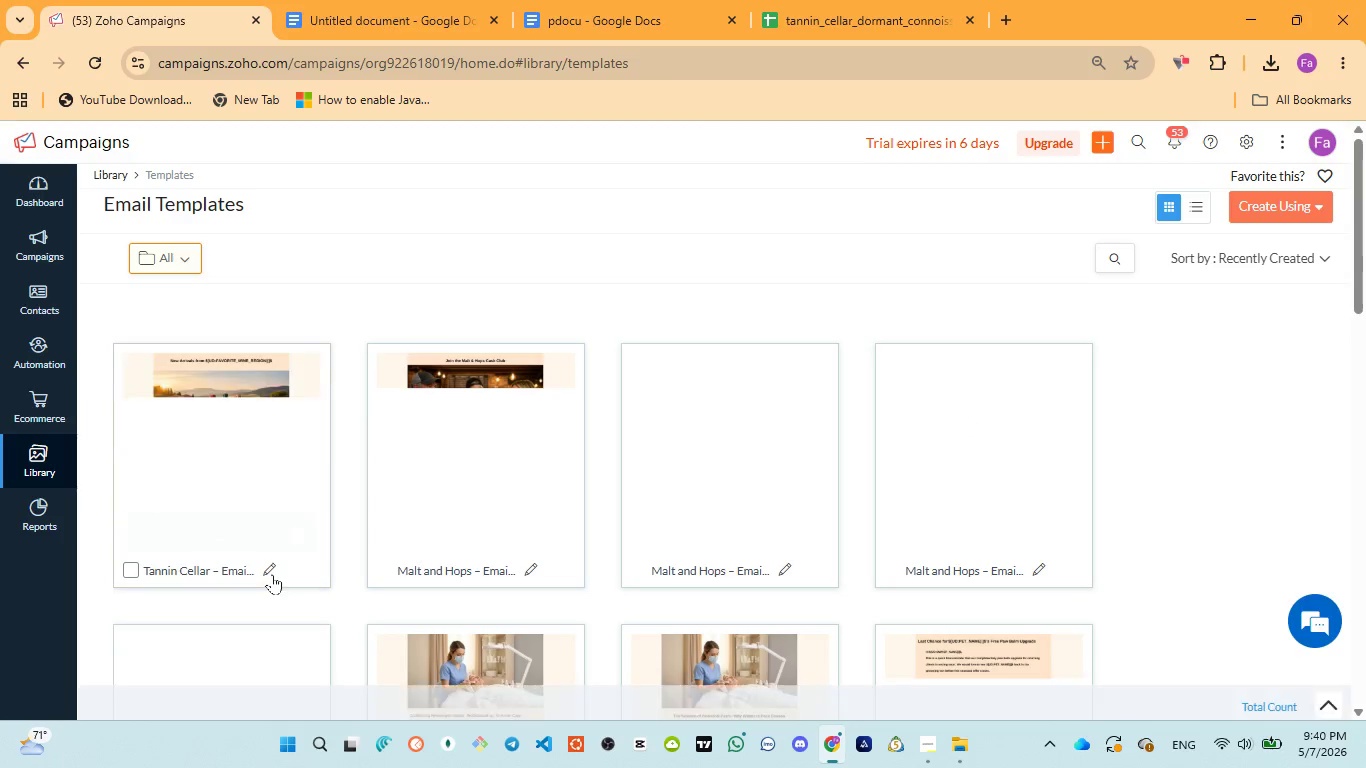 
left_click([271, 573])
 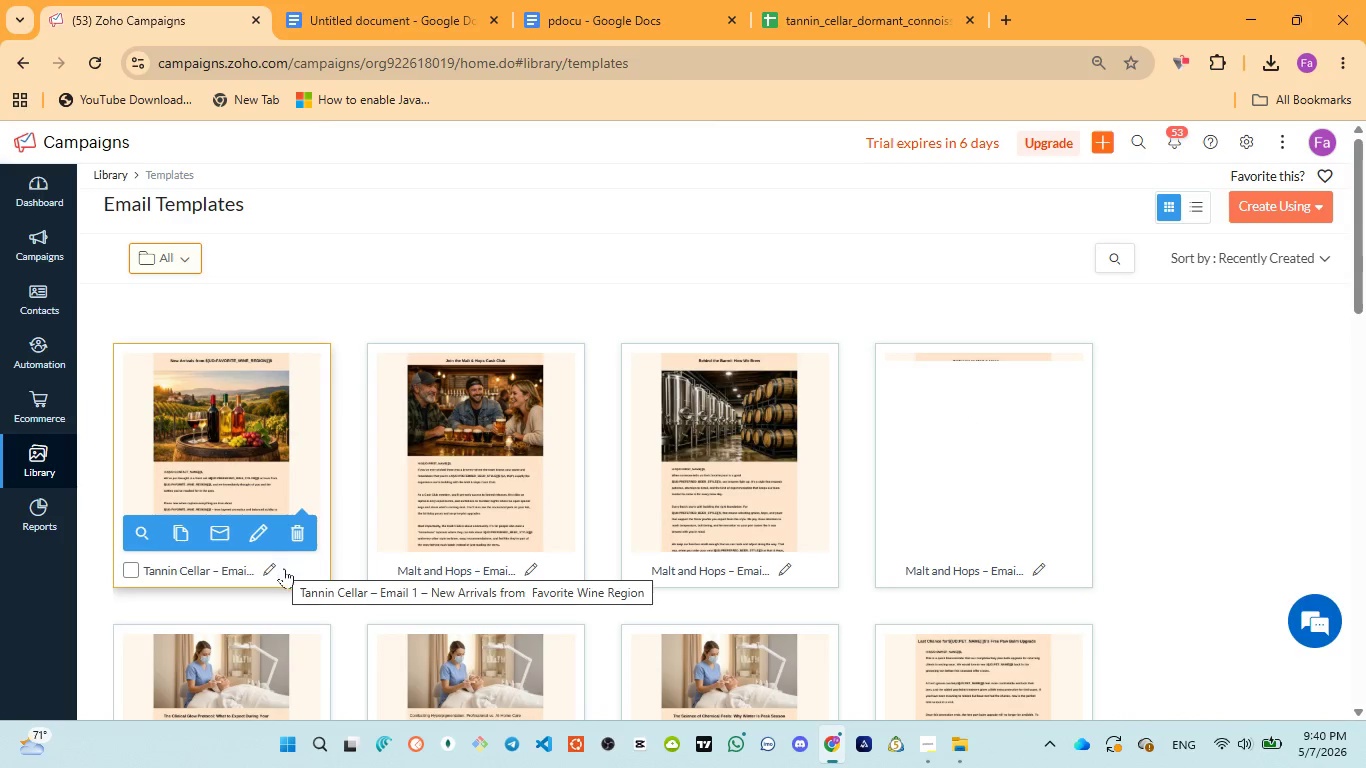 
left_click([270, 572])
 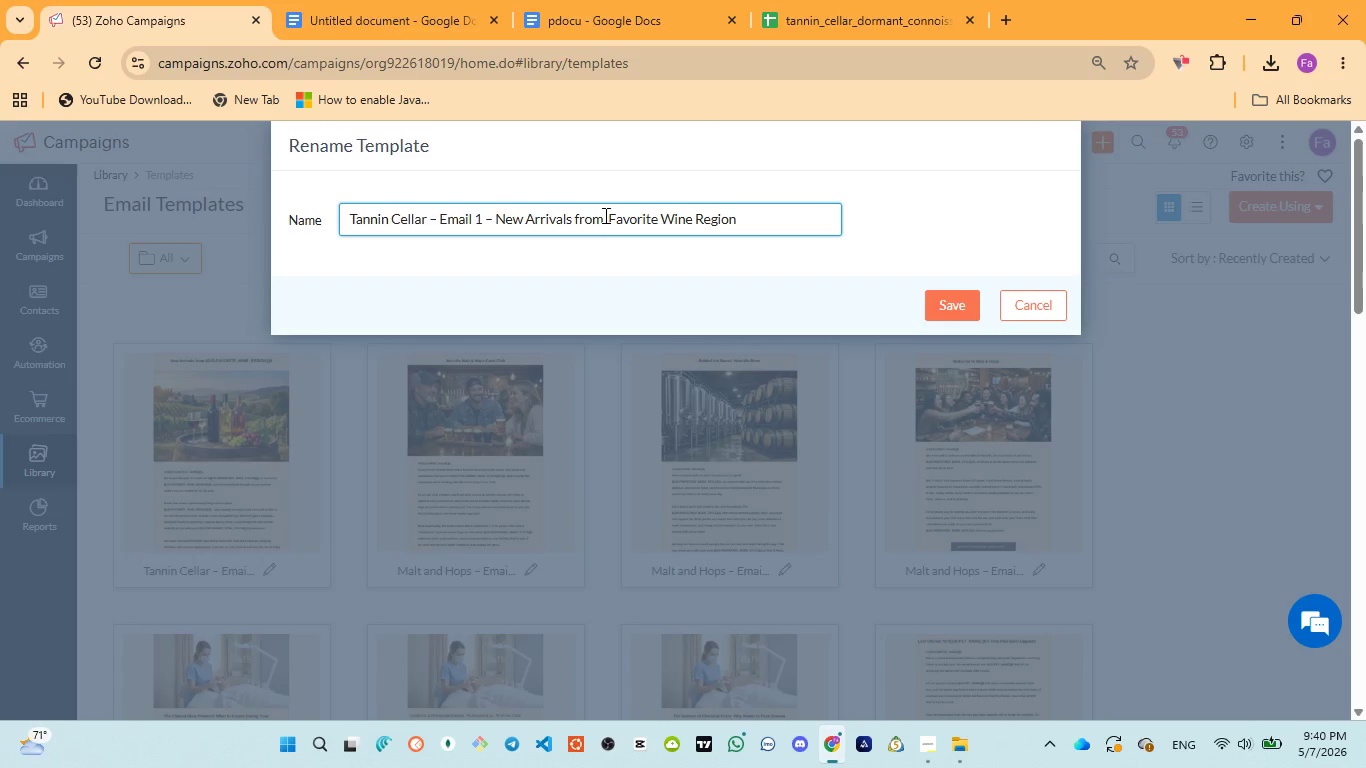 
wait(16.33)
 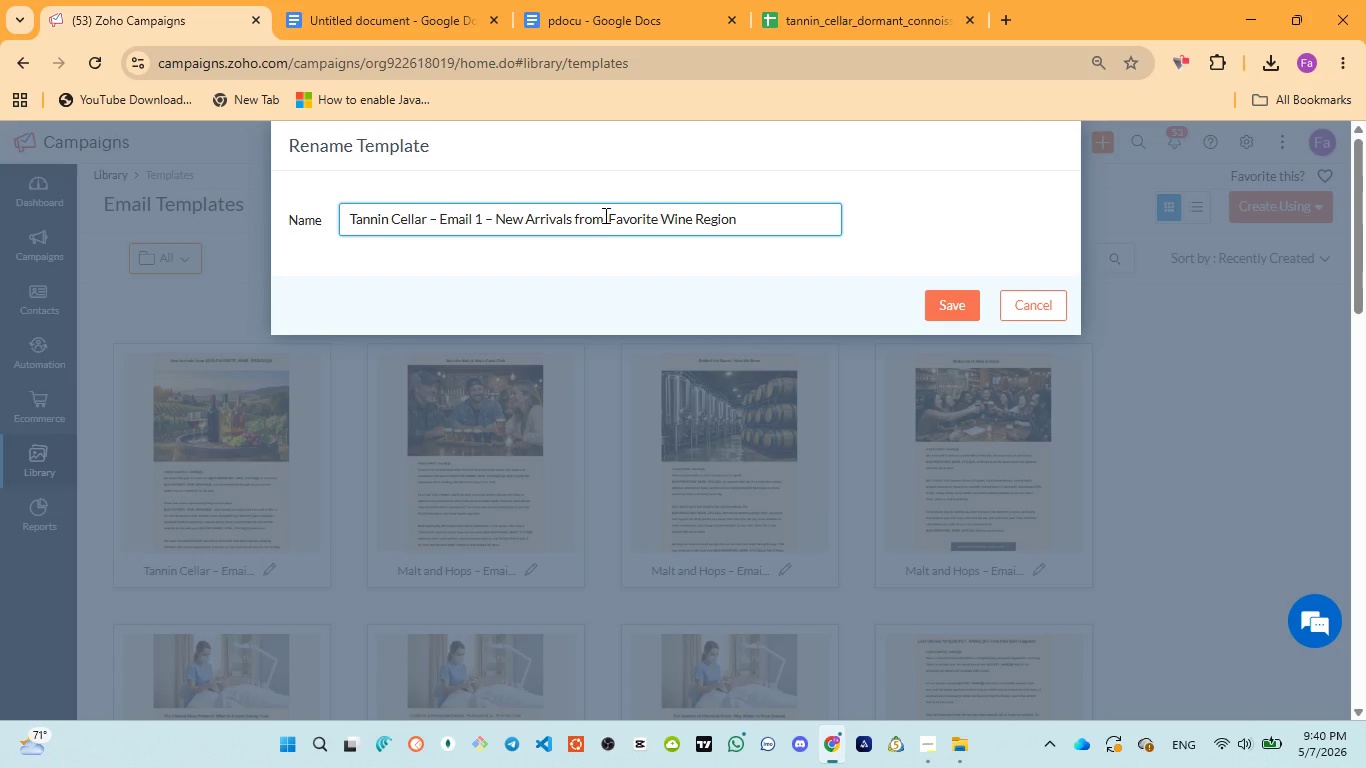 
left_click_drag(start_coordinate=[606, 216], to_coordinate=[746, 216])
 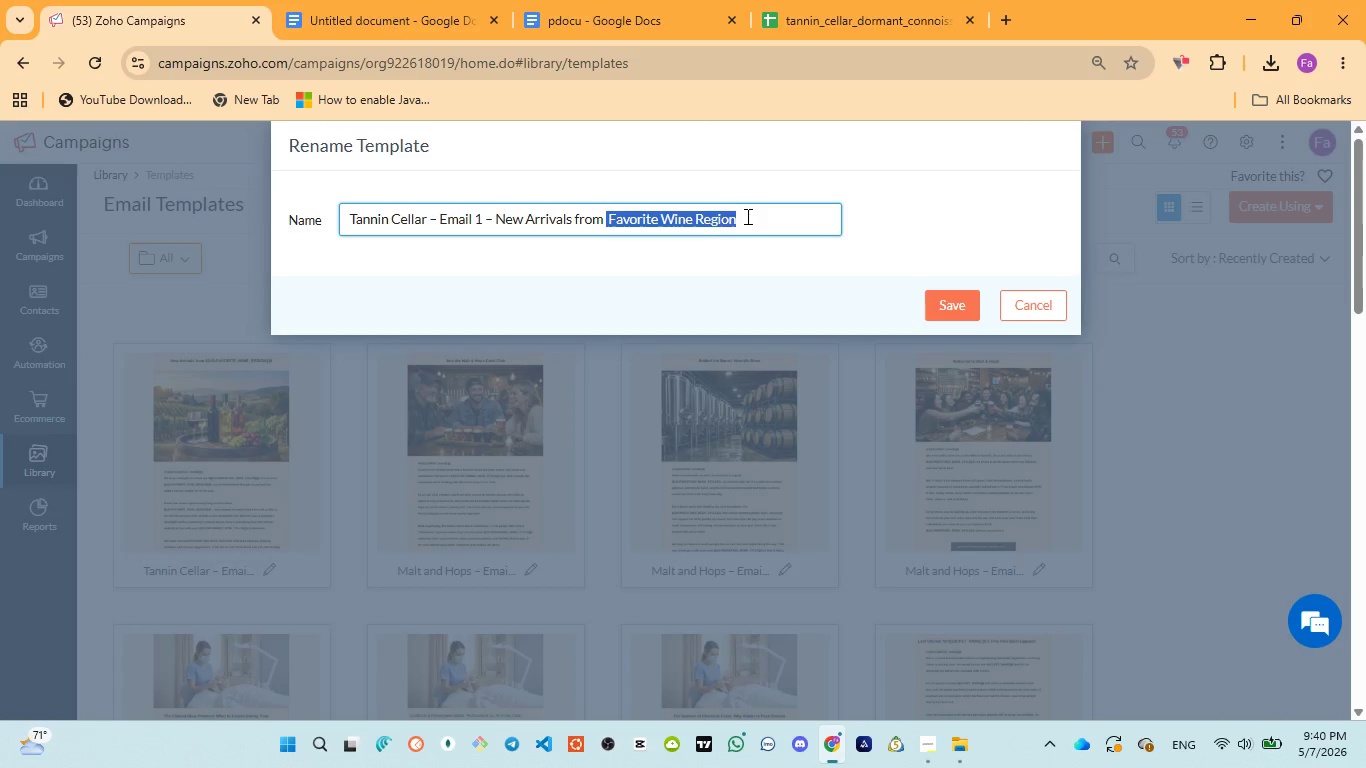 
key(Control+V)
 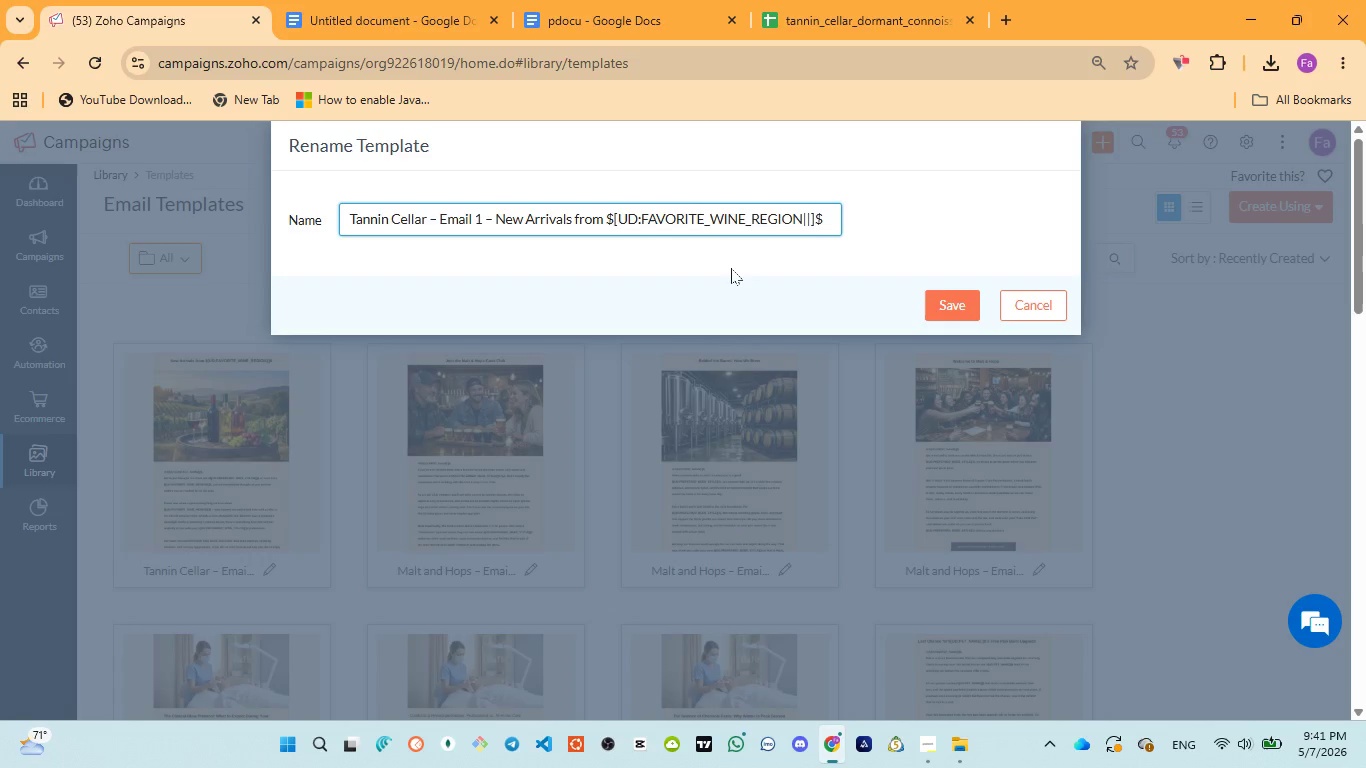 
wait(6.45)
 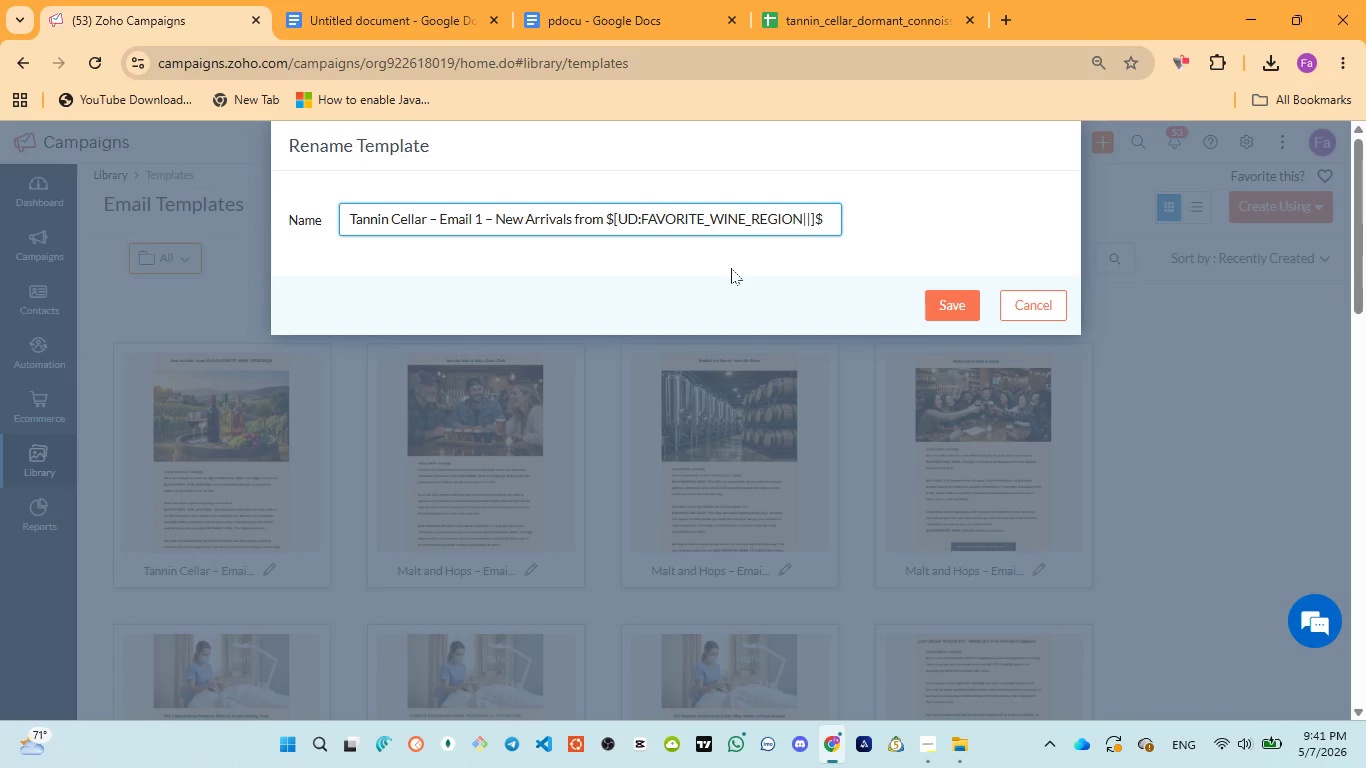 
key(Control+Z)
 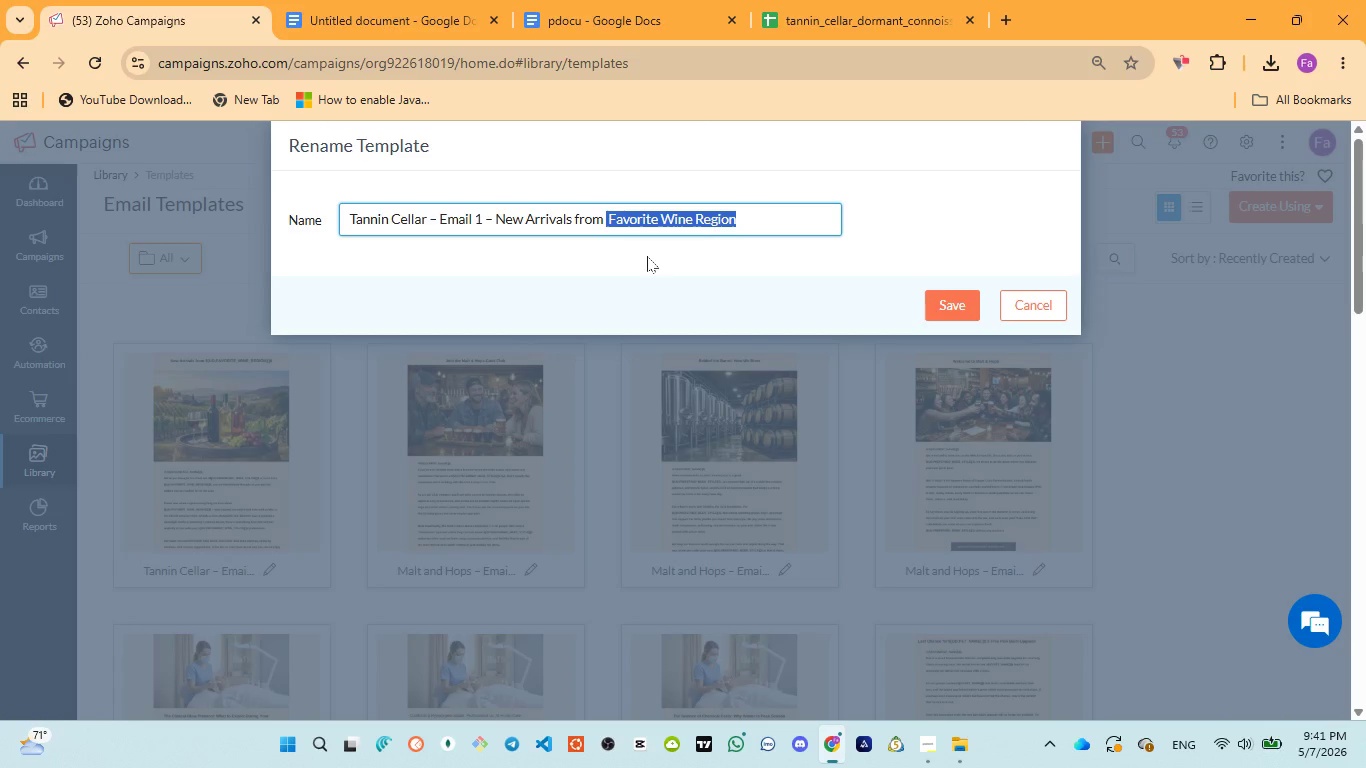 
left_click([732, 225])
 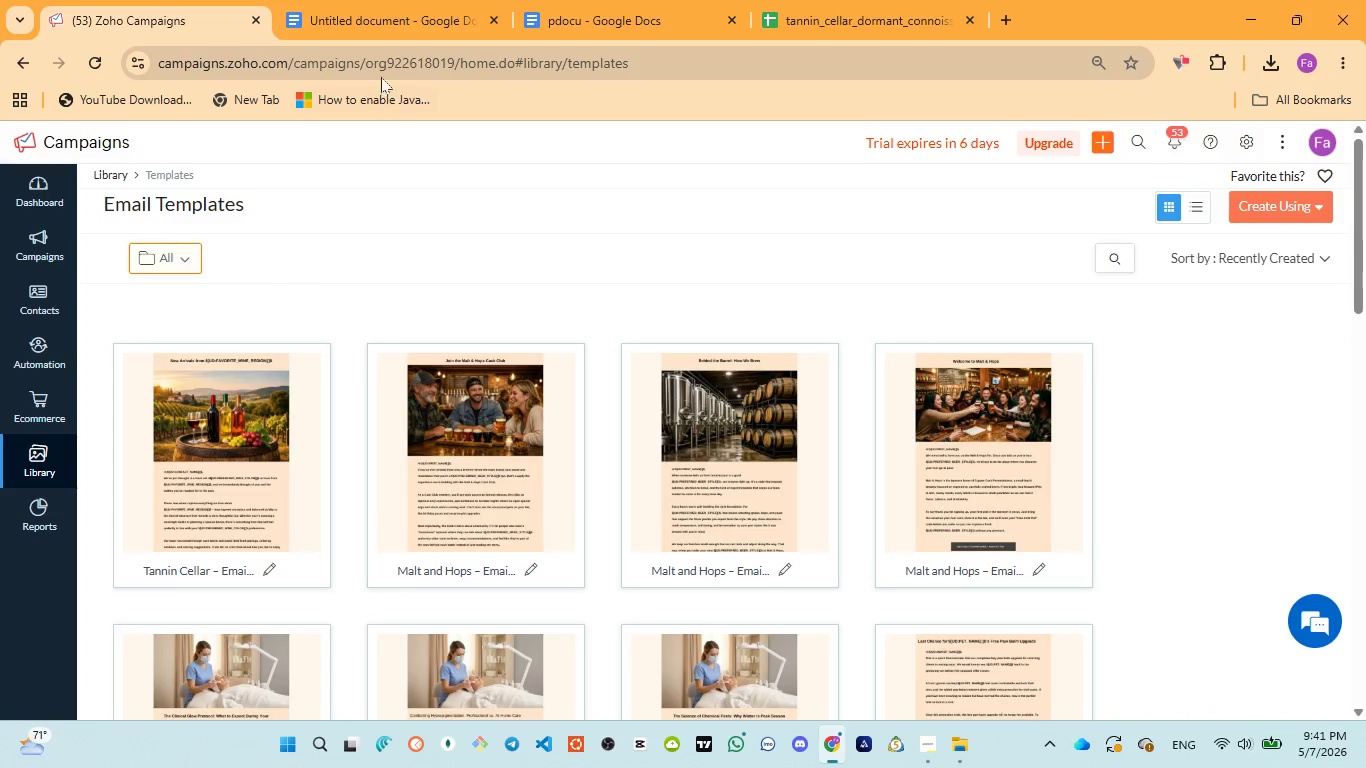 
wait(6.47)
 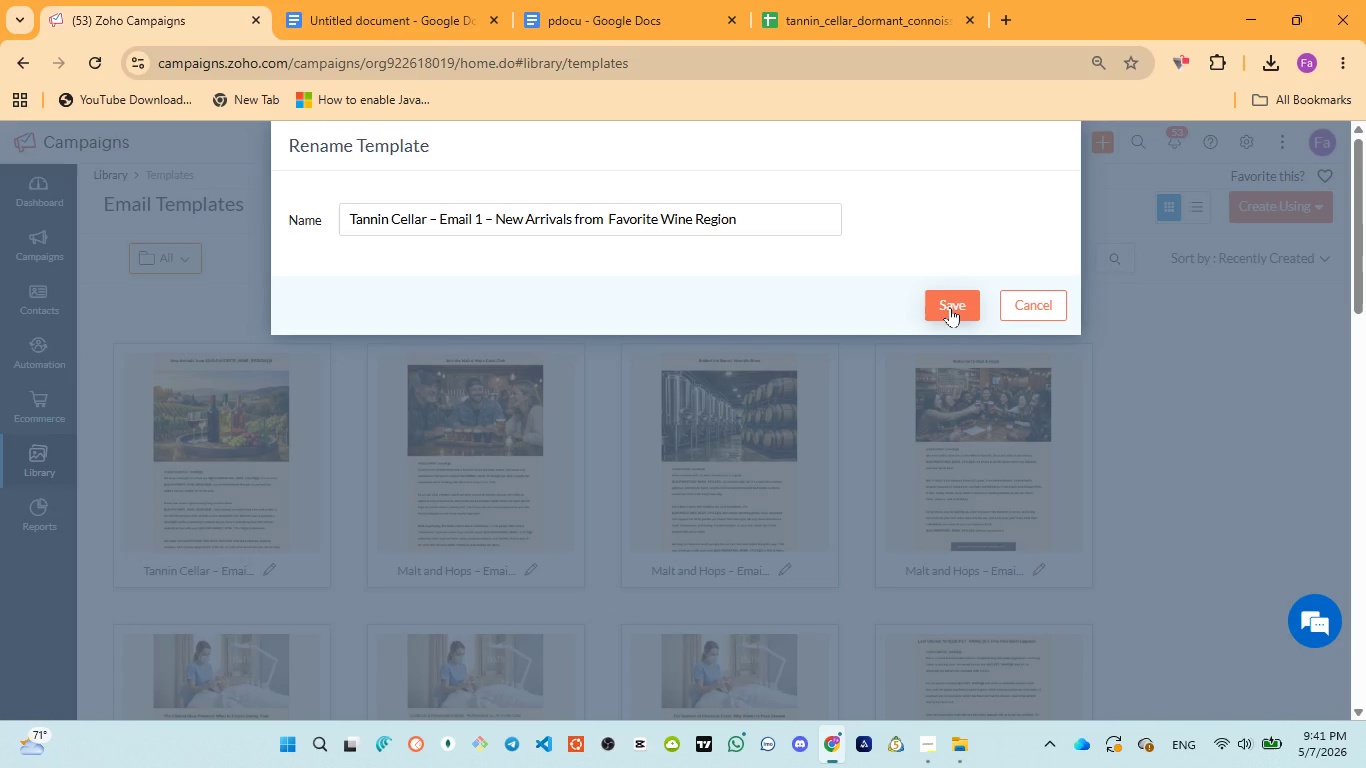 
left_click([132, 527])
 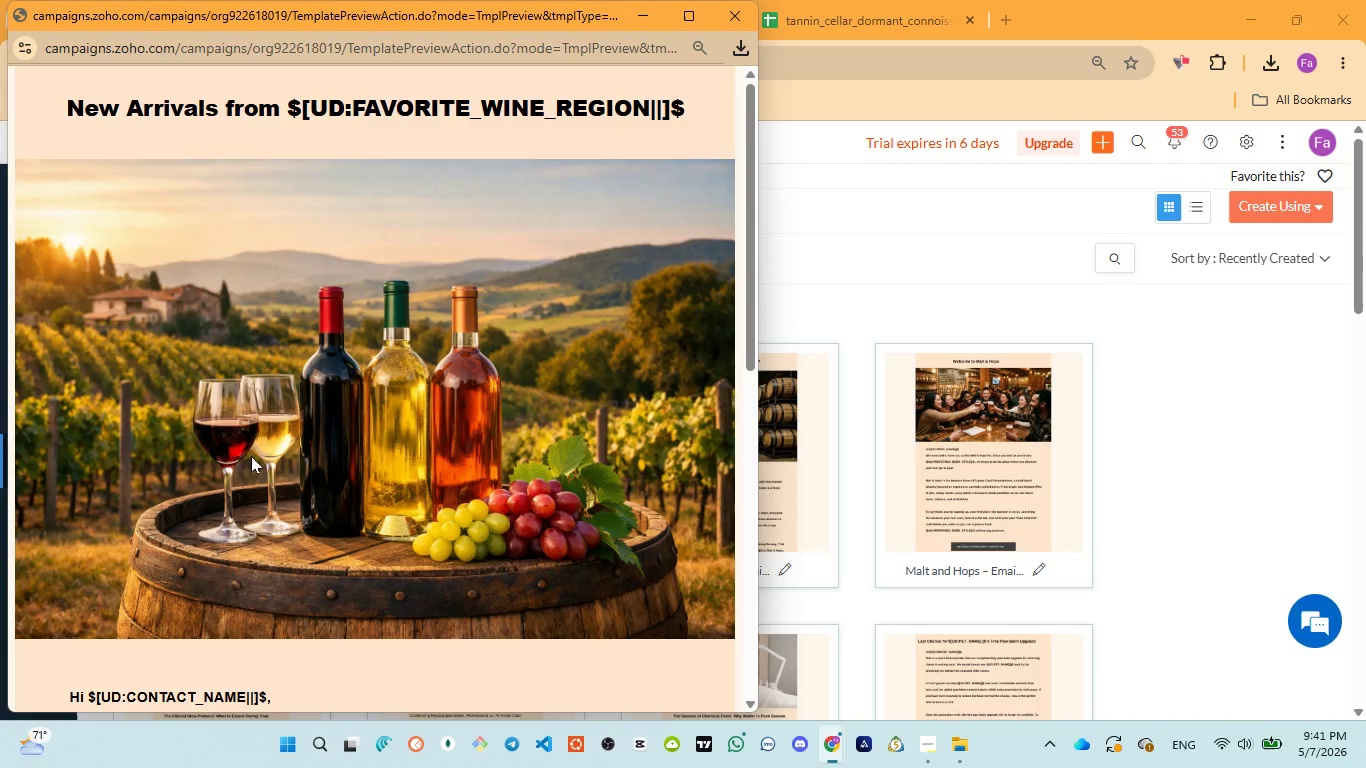 
wait(8.67)
 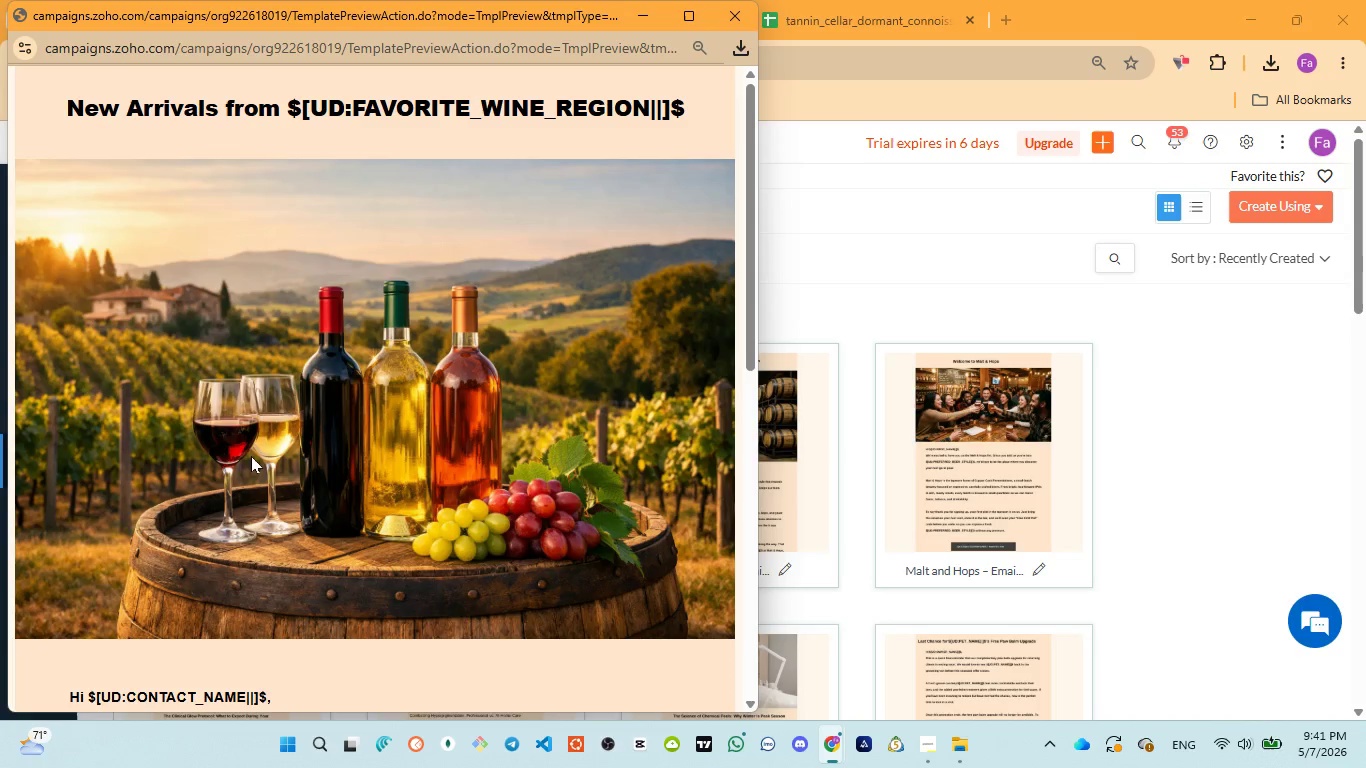 
scroll: coordinate [287, 466], scroll_direction: up, amount: 2.0
 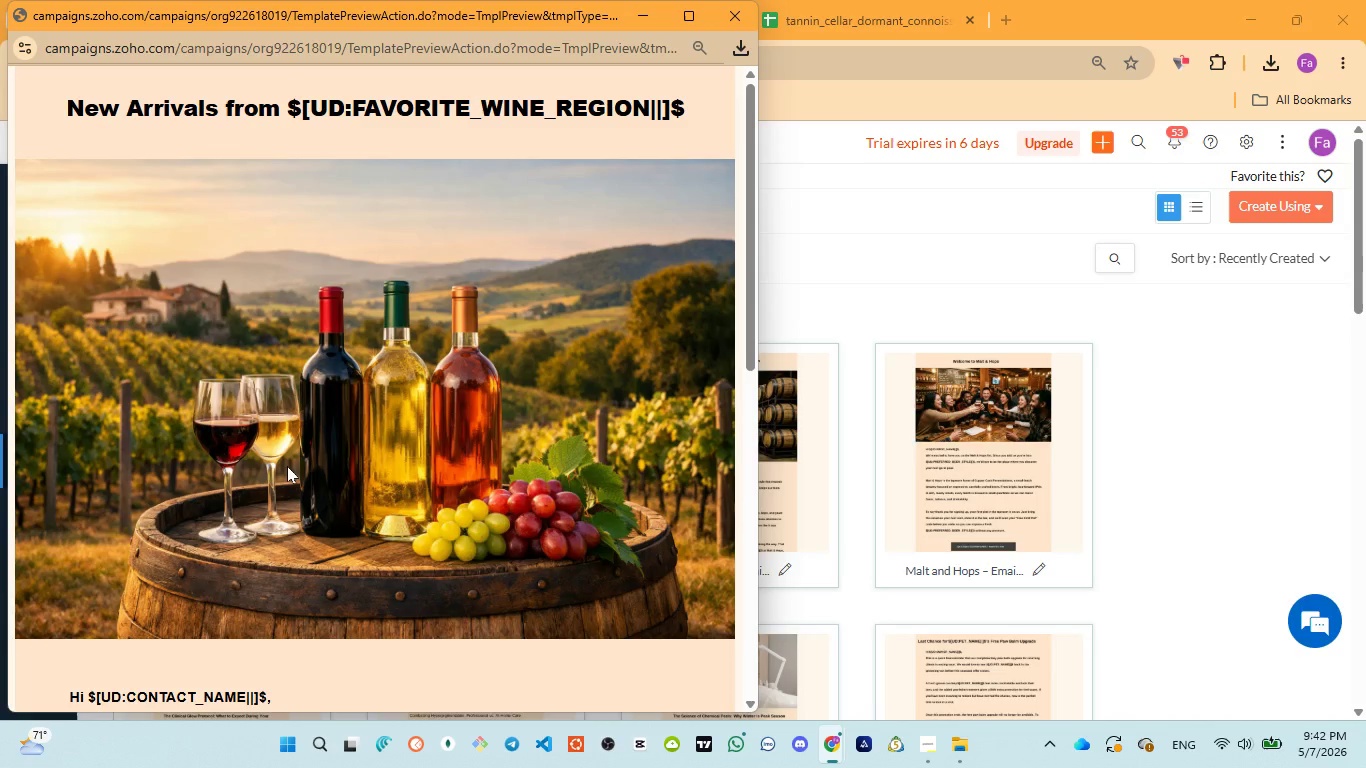 
wait(50.66)
 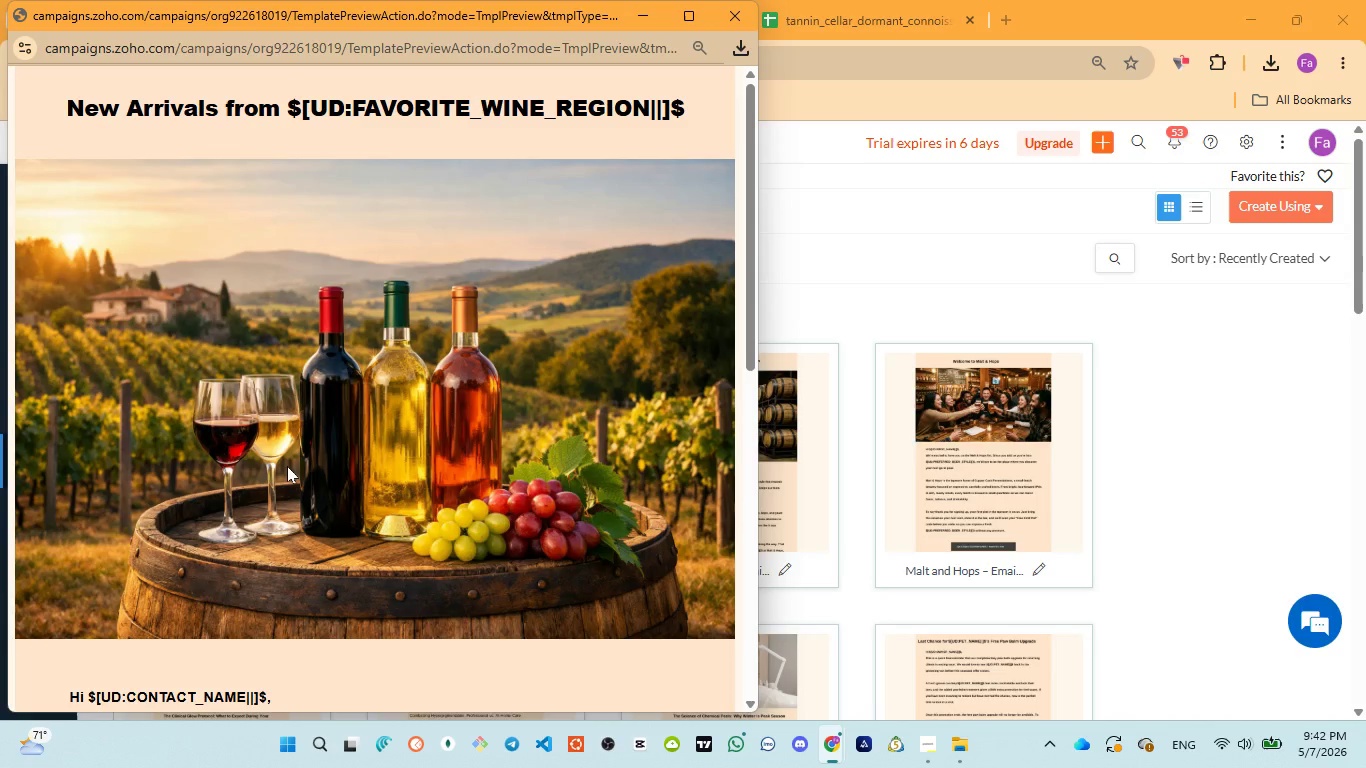 
scroll: coordinate [359, 454], scroll_direction: down, amount: 1.0
 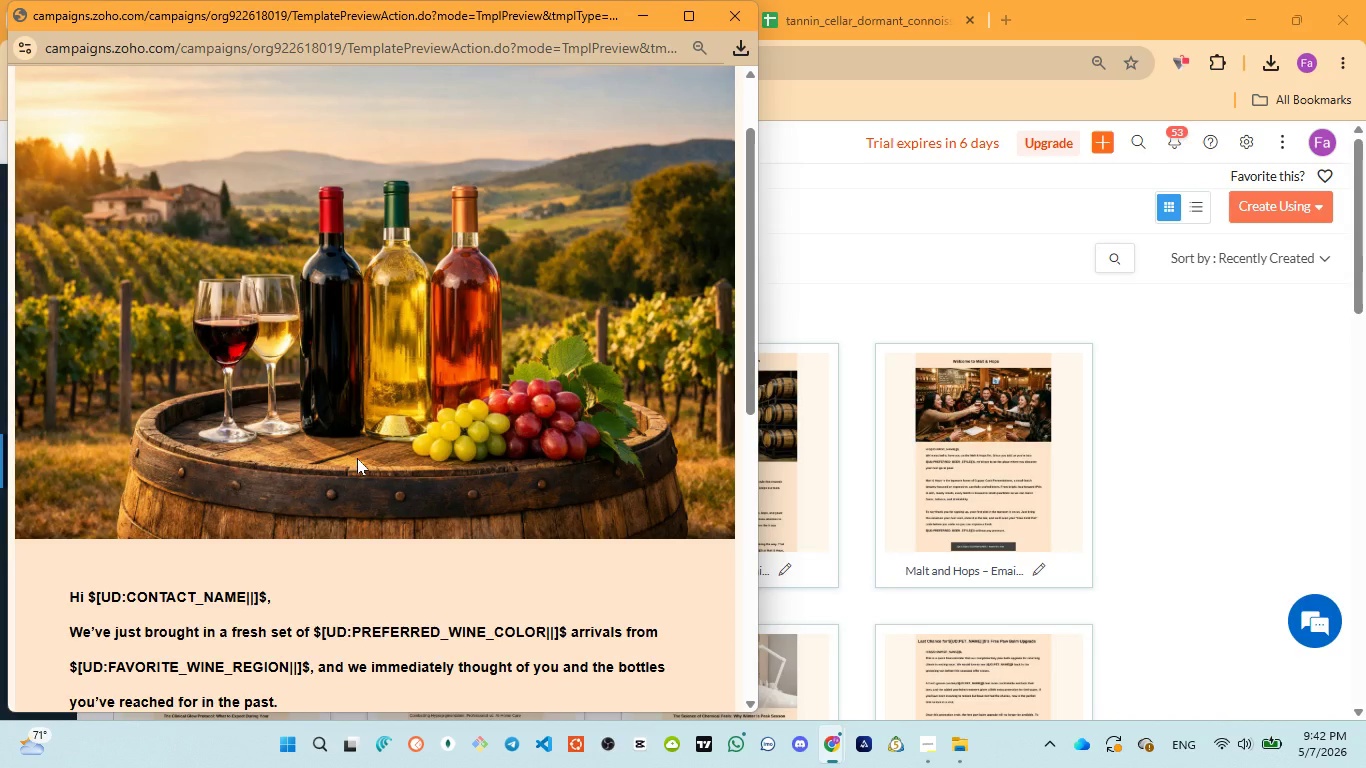 
scroll: coordinate [356, 459], scroll_direction: up, amount: 3.0
 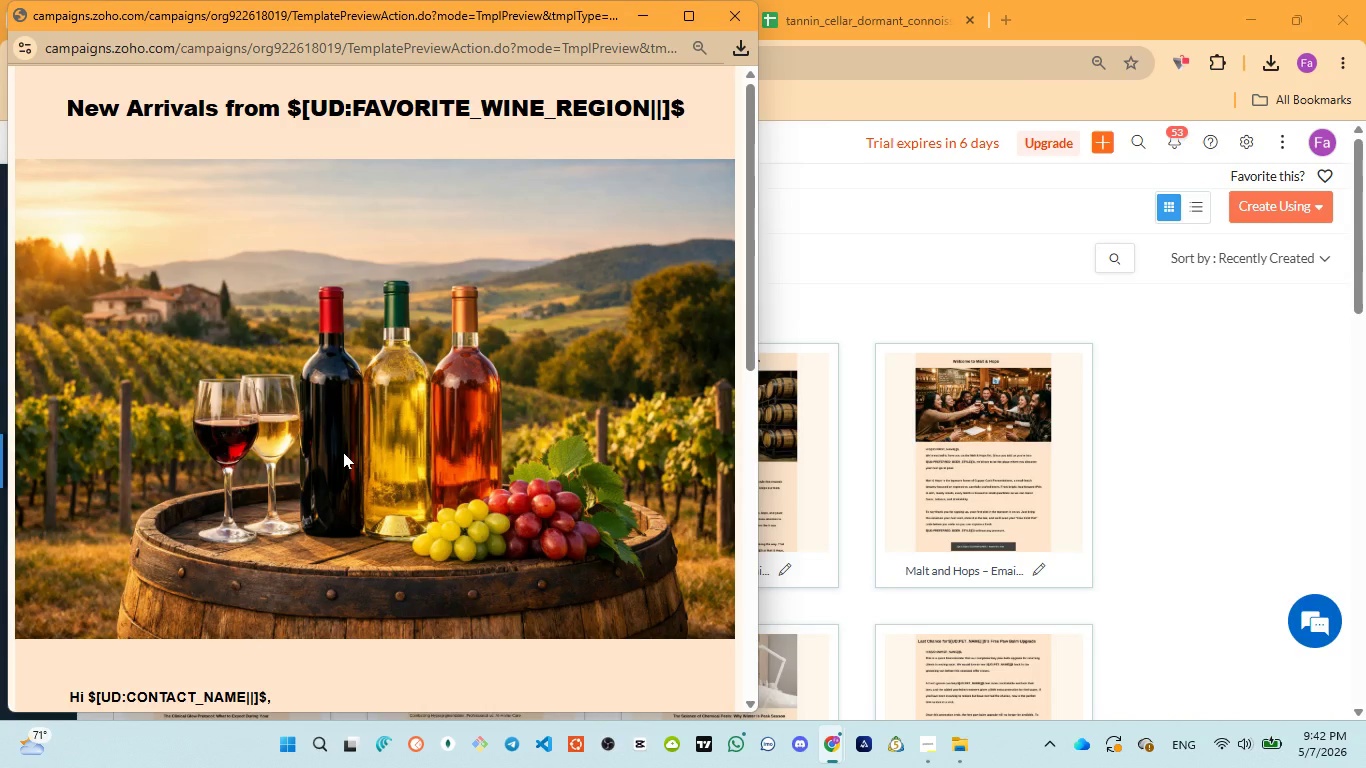 
scroll: coordinate [336, 456], scroll_direction: down, amount: 3.0
 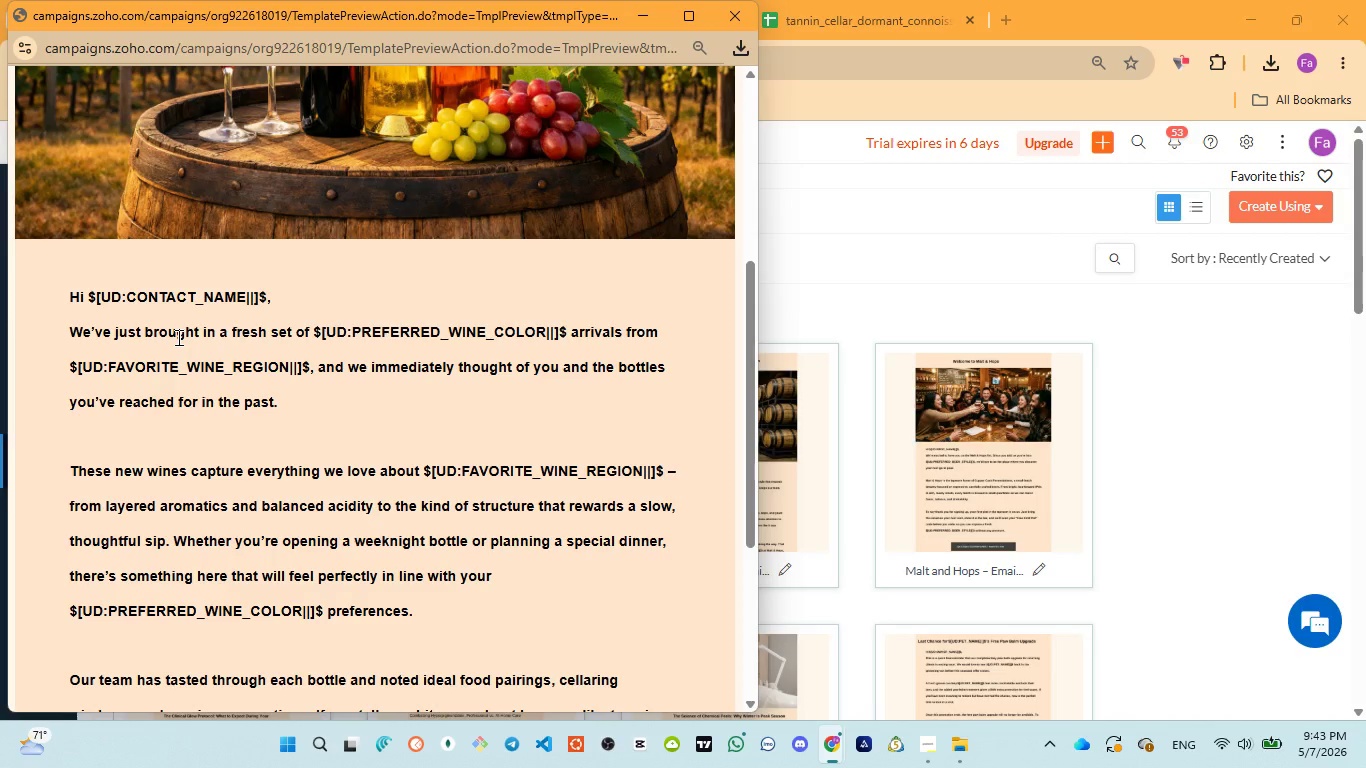 
wait(85.47)
 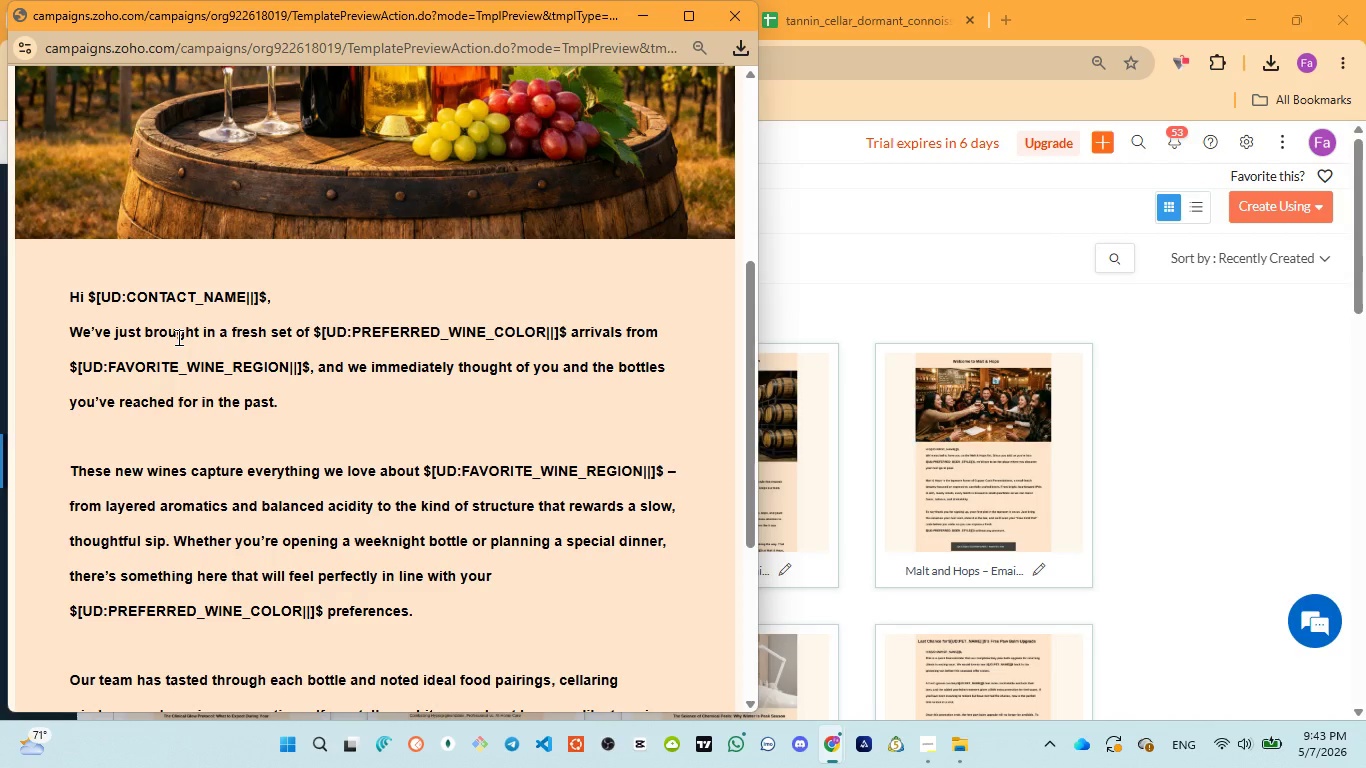 
left_click_drag(start_coordinate=[86, 295], to_coordinate=[263, 309])
 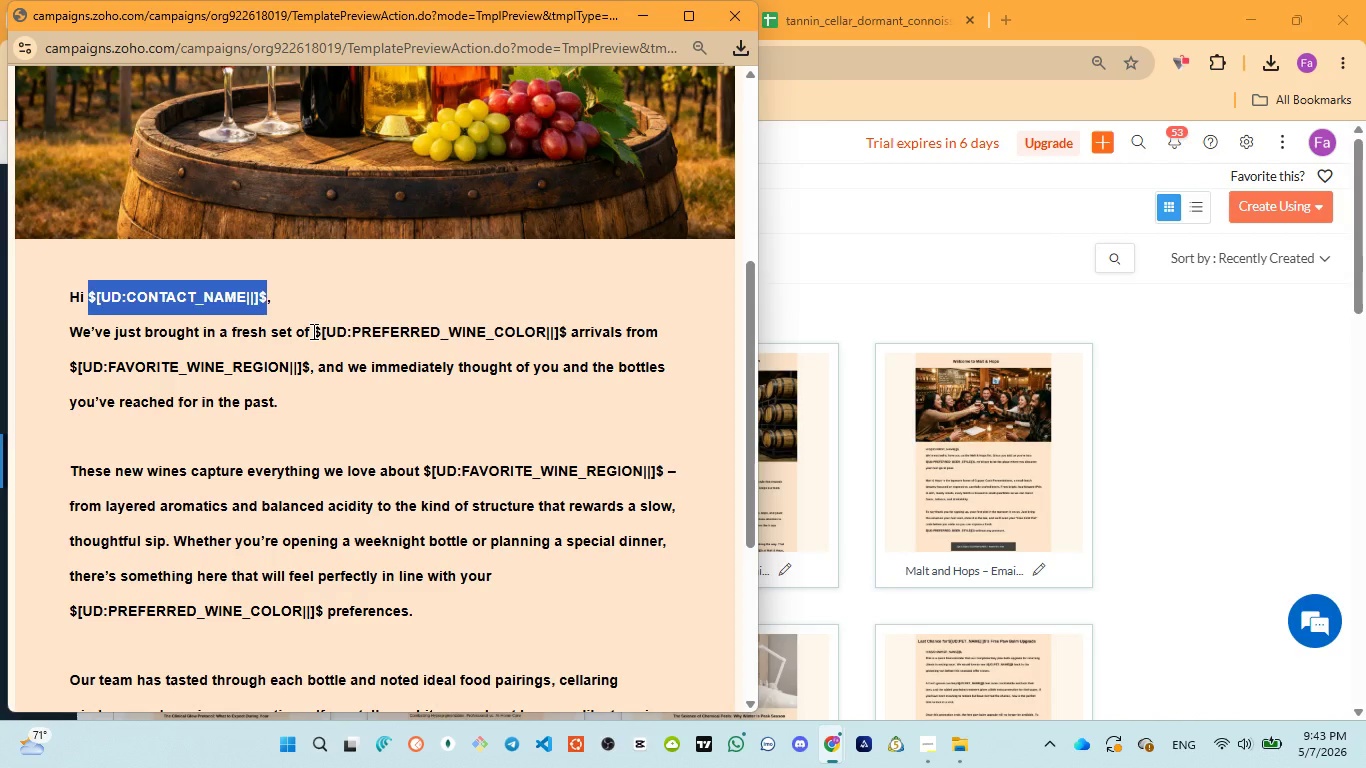 
left_click_drag(start_coordinate=[312, 331], to_coordinate=[564, 344])
 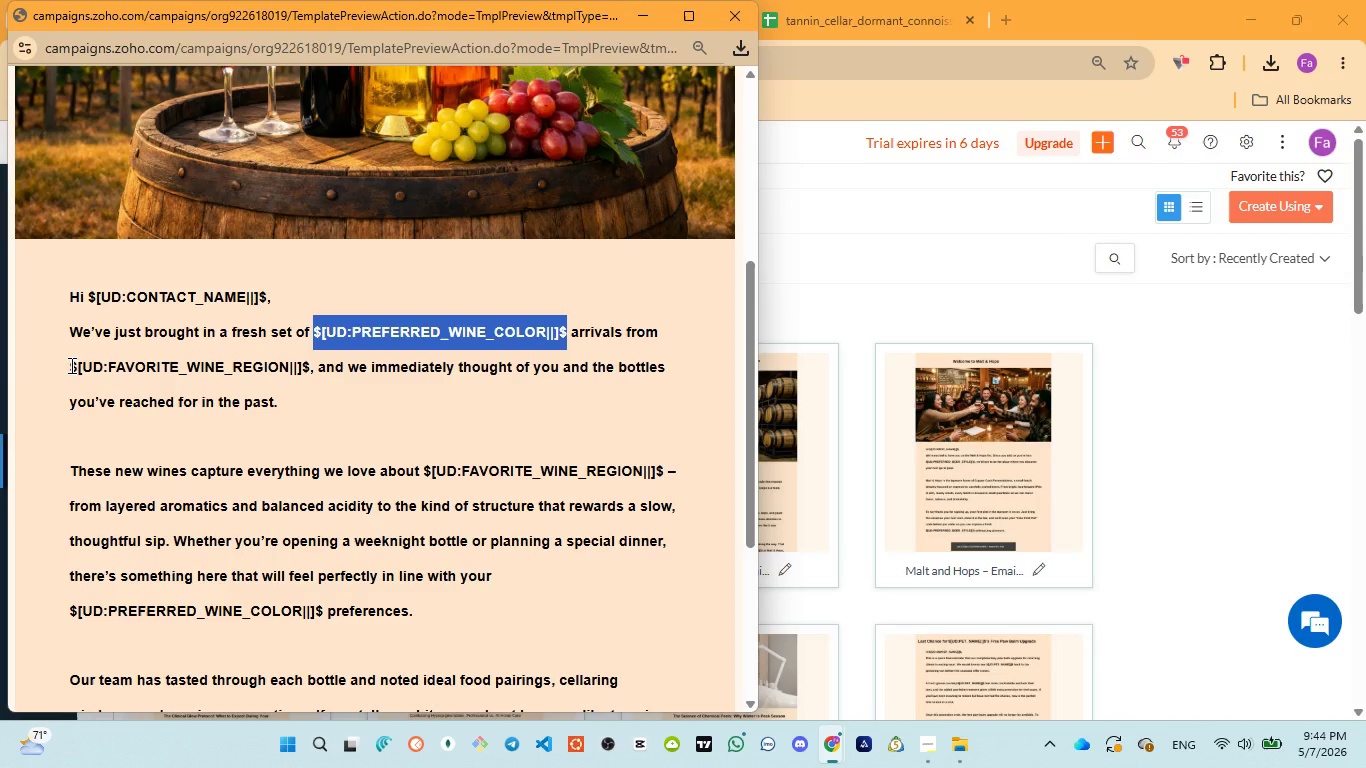 
left_click_drag(start_coordinate=[69, 366], to_coordinate=[307, 365])
 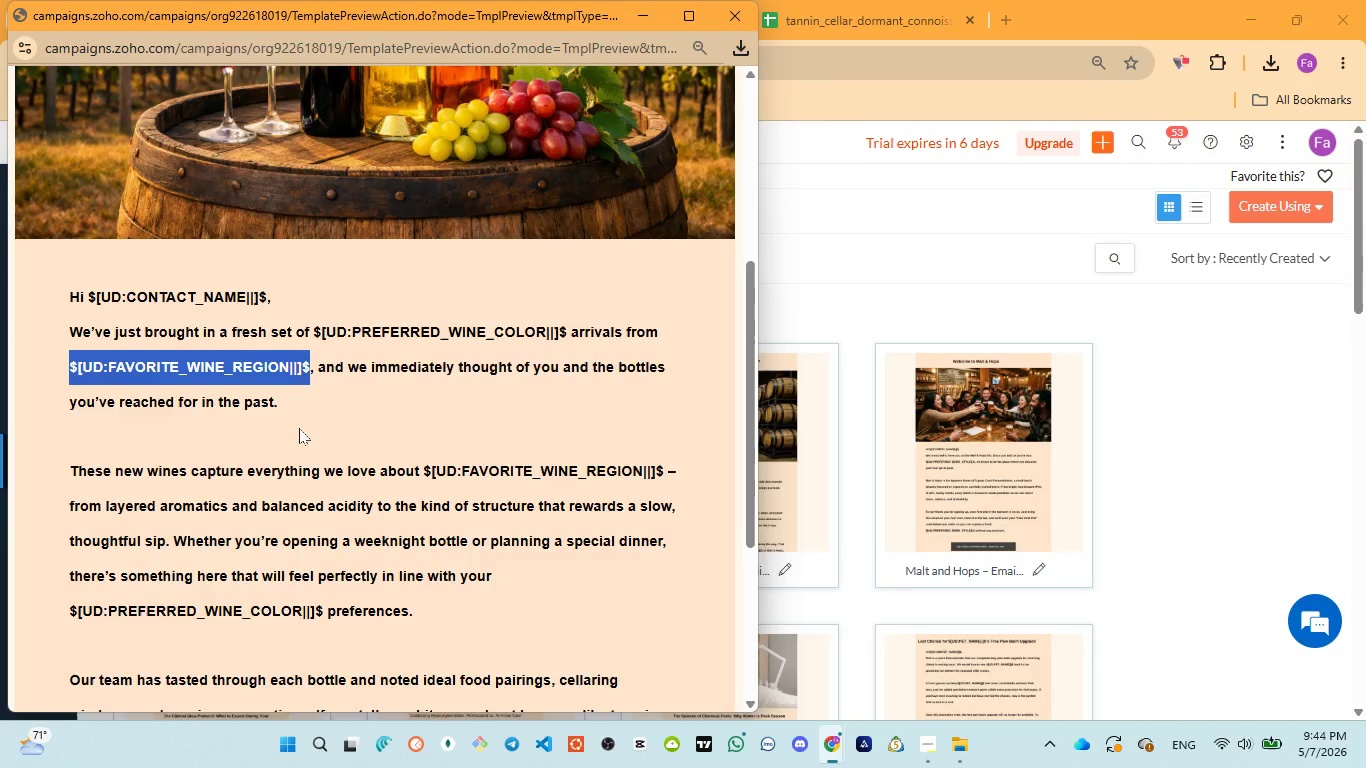 
scroll: coordinate [299, 428], scroll_direction: down, amount: 1.0
 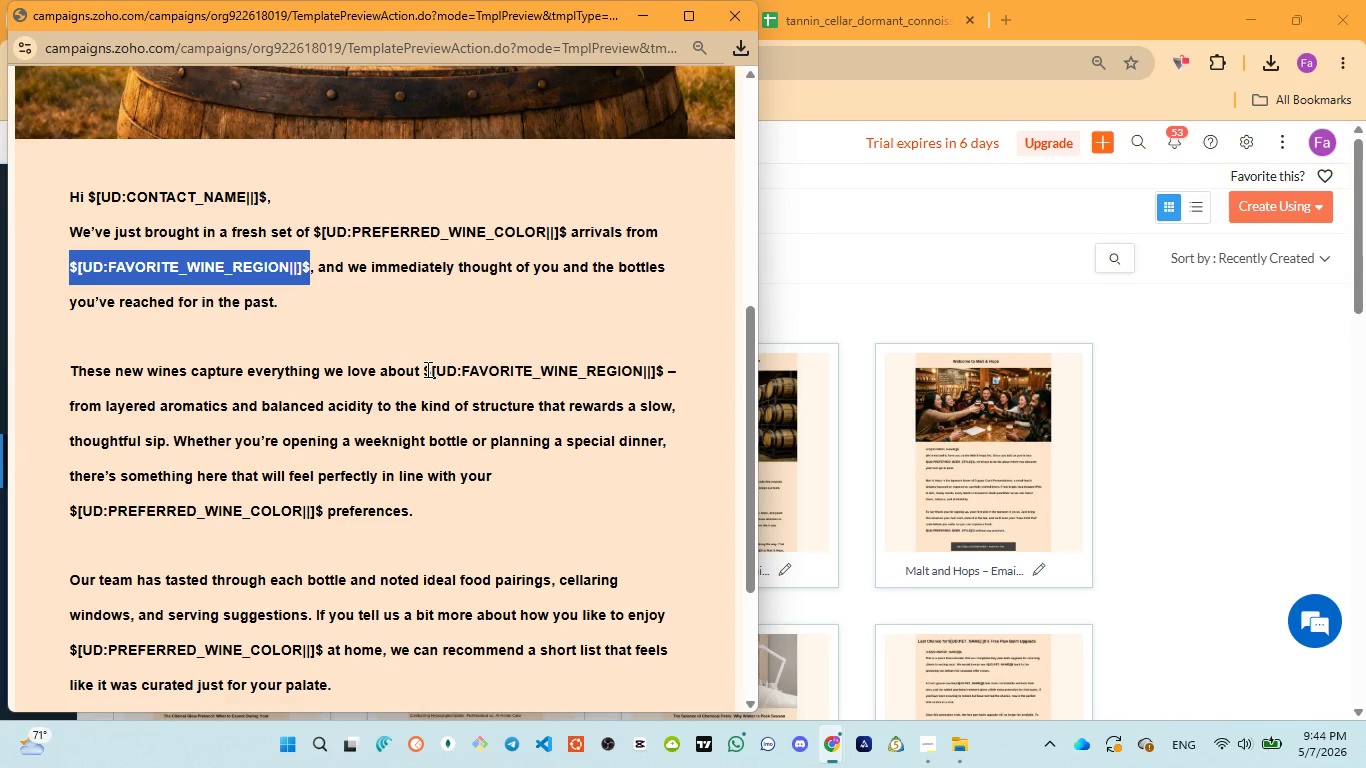 
left_click_drag(start_coordinate=[425, 369], to_coordinate=[658, 382])
 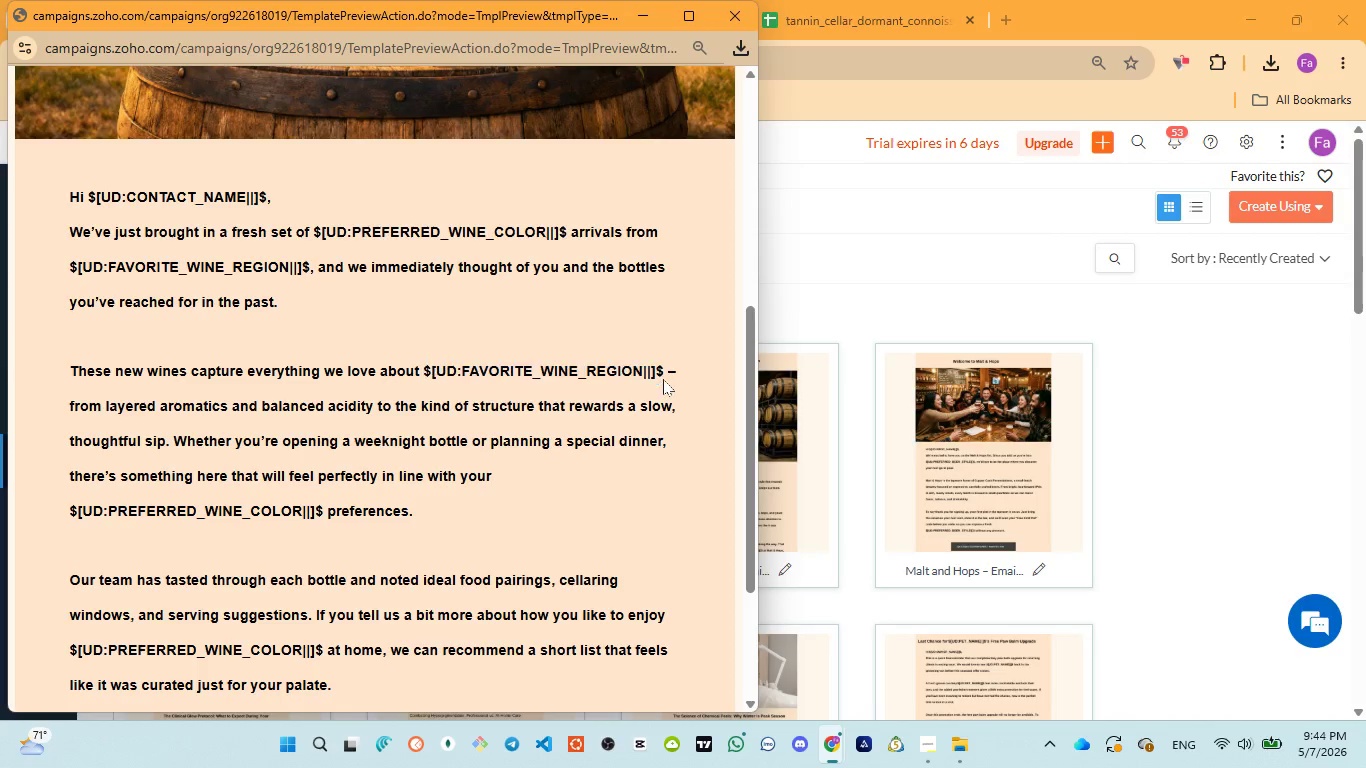 
left_click([663, 379])
 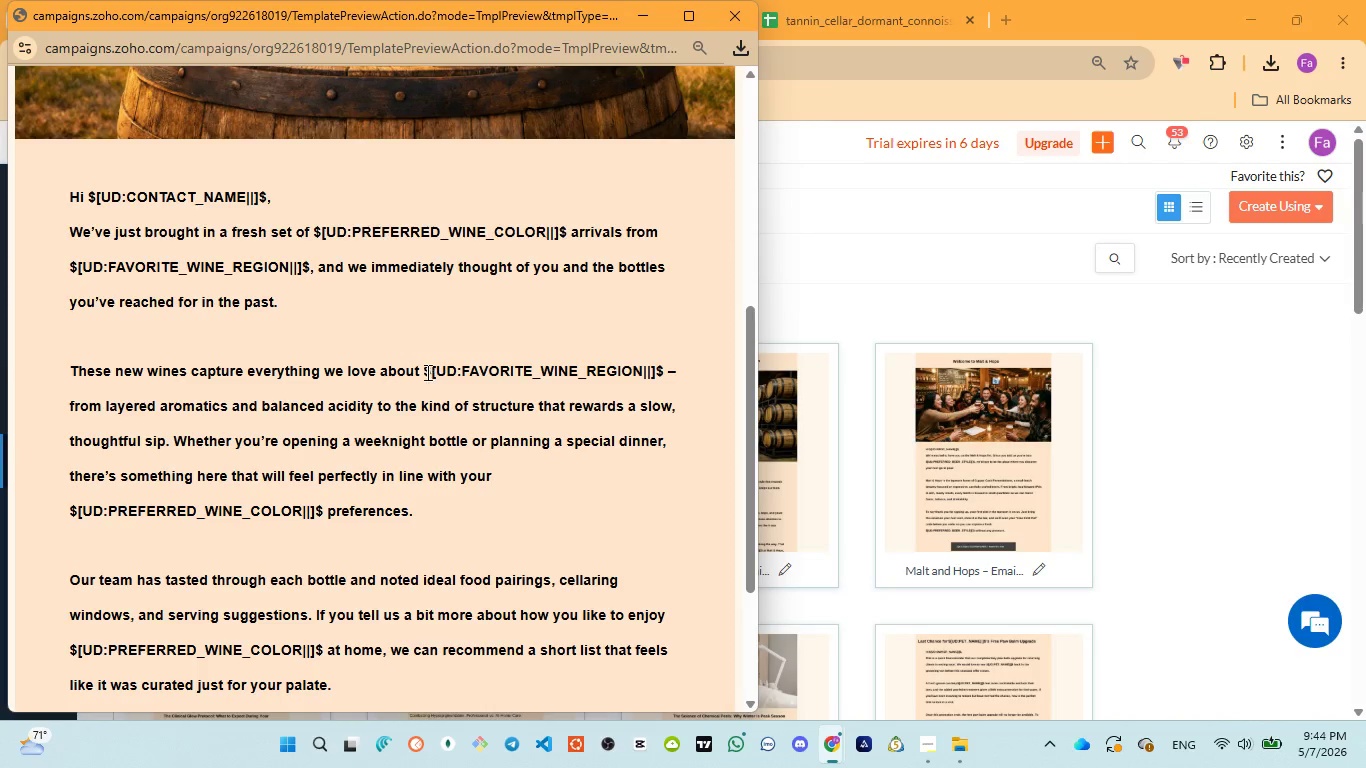 
left_click_drag(start_coordinate=[424, 365], to_coordinate=[655, 377])
 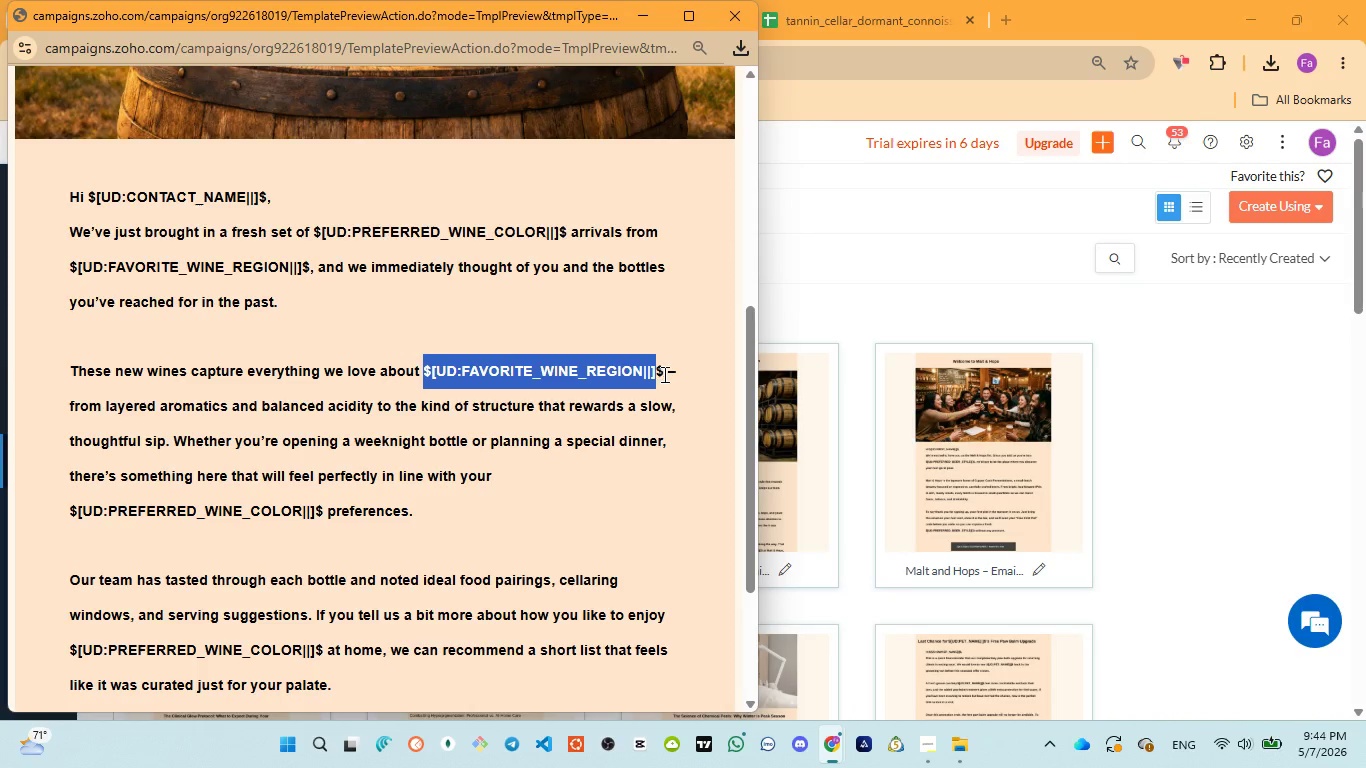 
left_click_drag(start_coordinate=[662, 374], to_coordinate=[667, 373])
 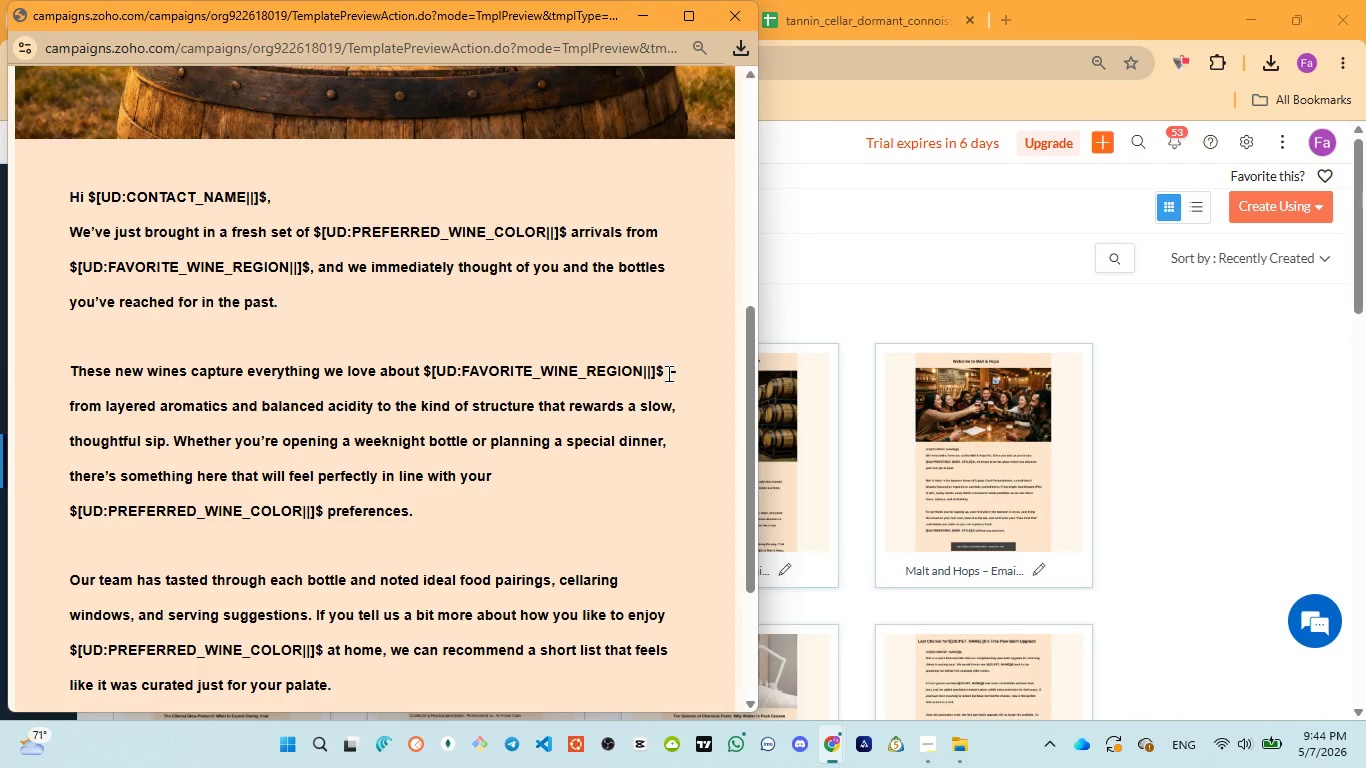 
left_click([667, 373])
 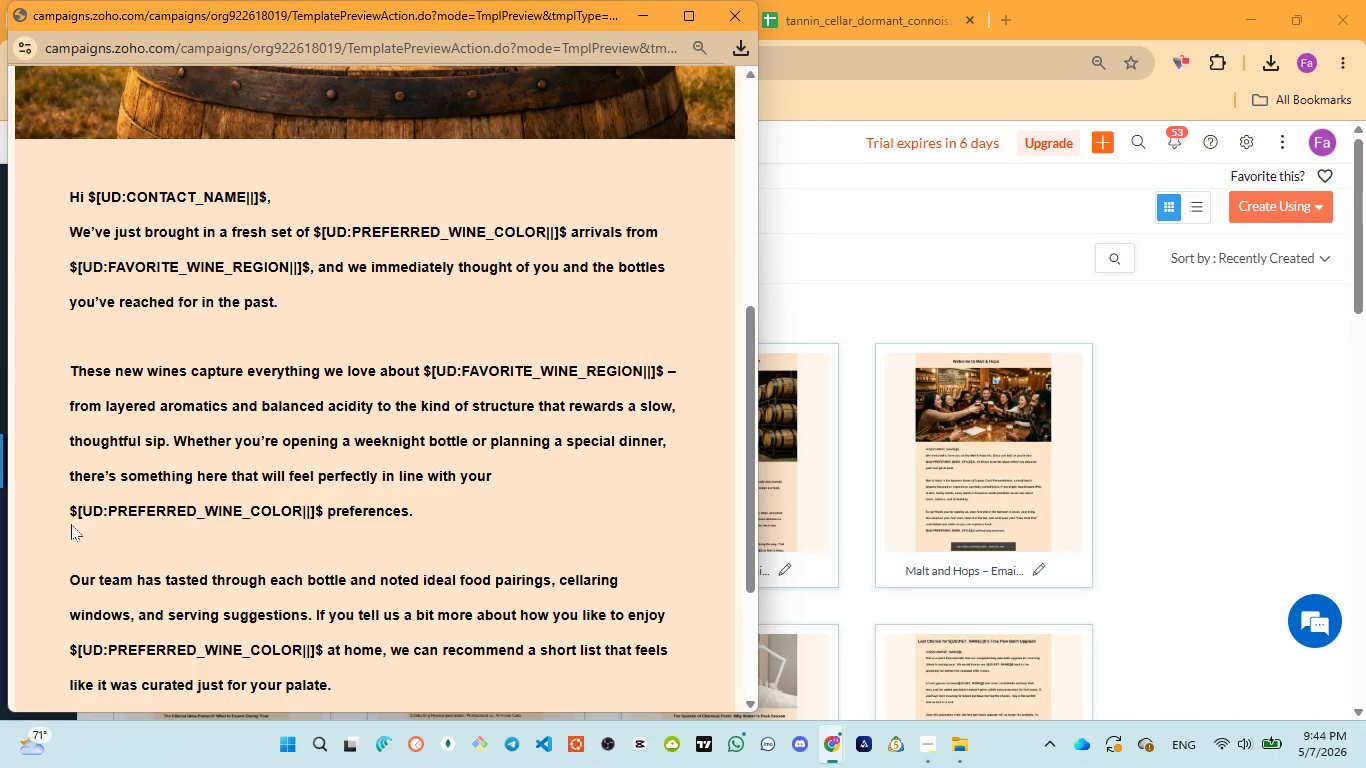 
left_click_drag(start_coordinate=[68, 515], to_coordinate=[325, 513])
 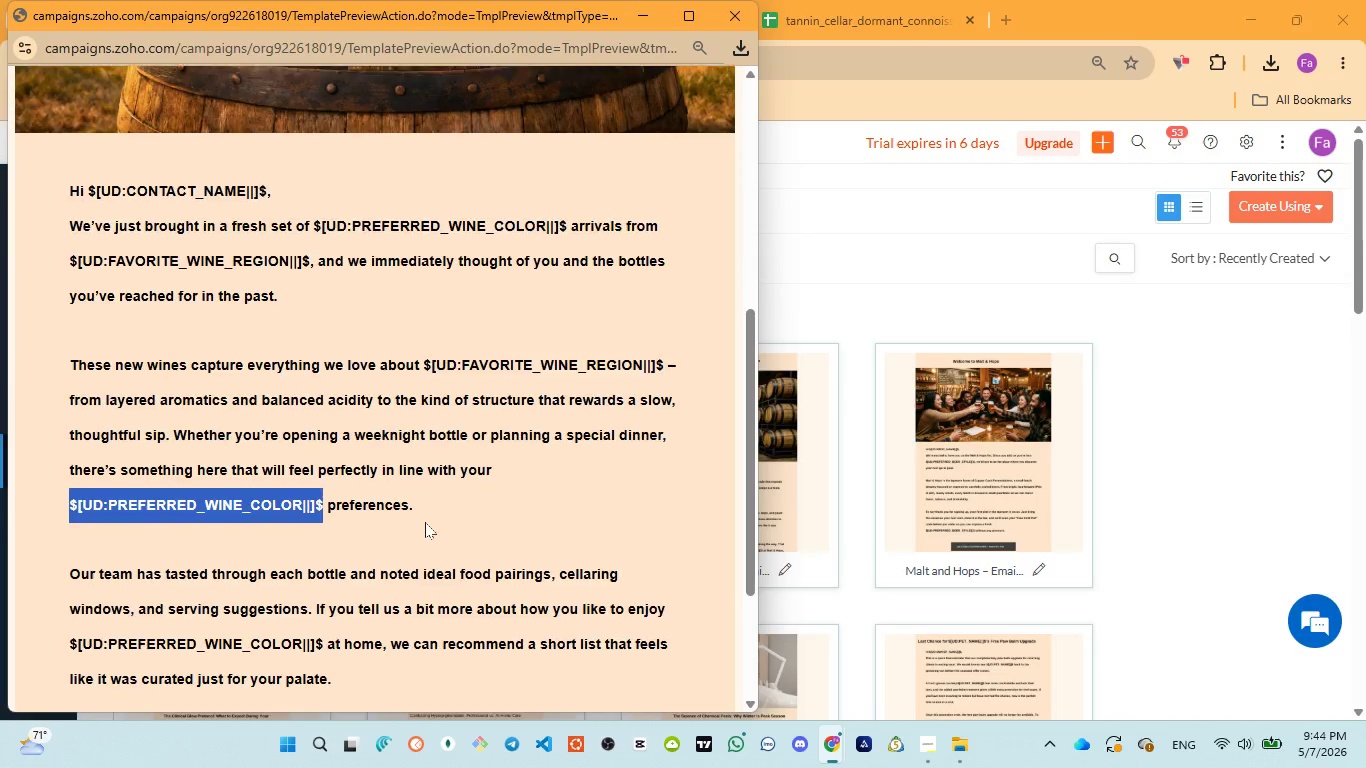 
scroll: coordinate [425, 522], scroll_direction: down, amount: 2.0
 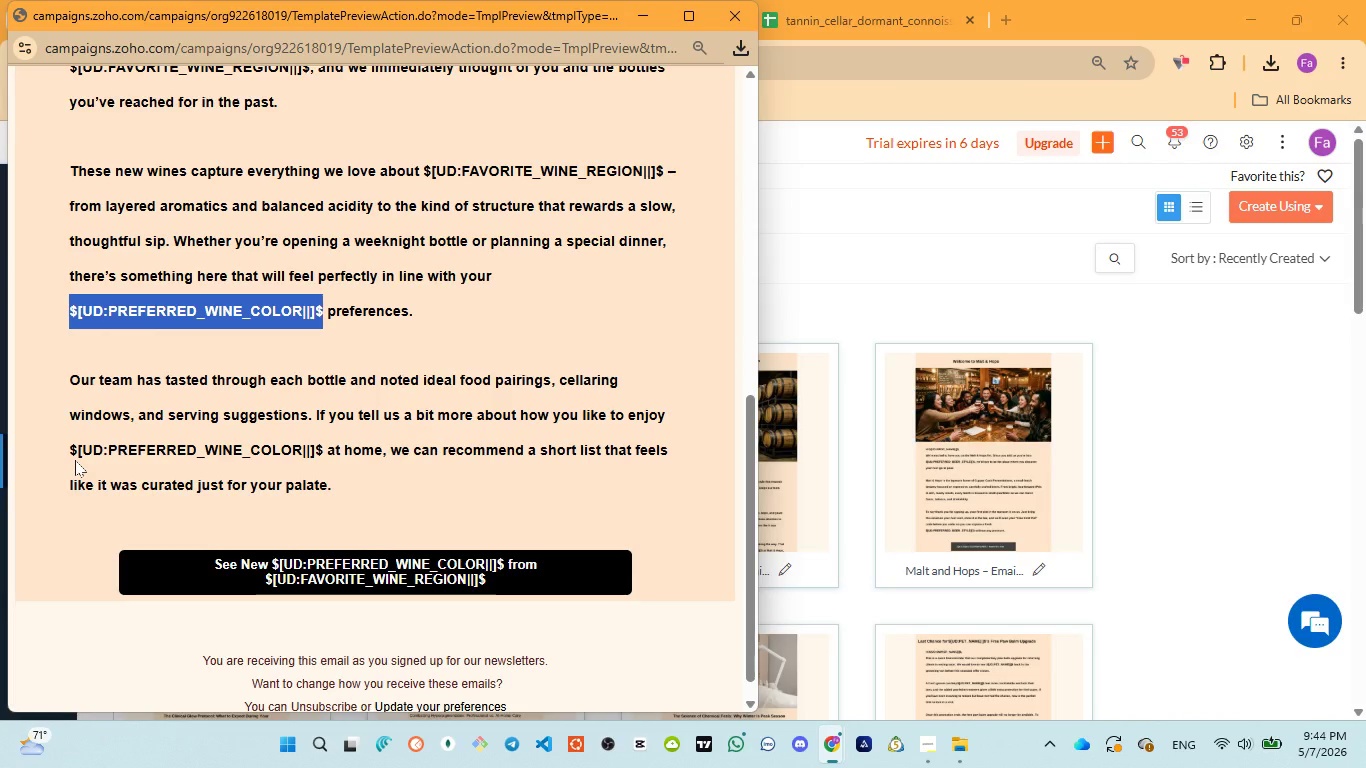 
left_click_drag(start_coordinate=[66, 452], to_coordinate=[321, 450])
 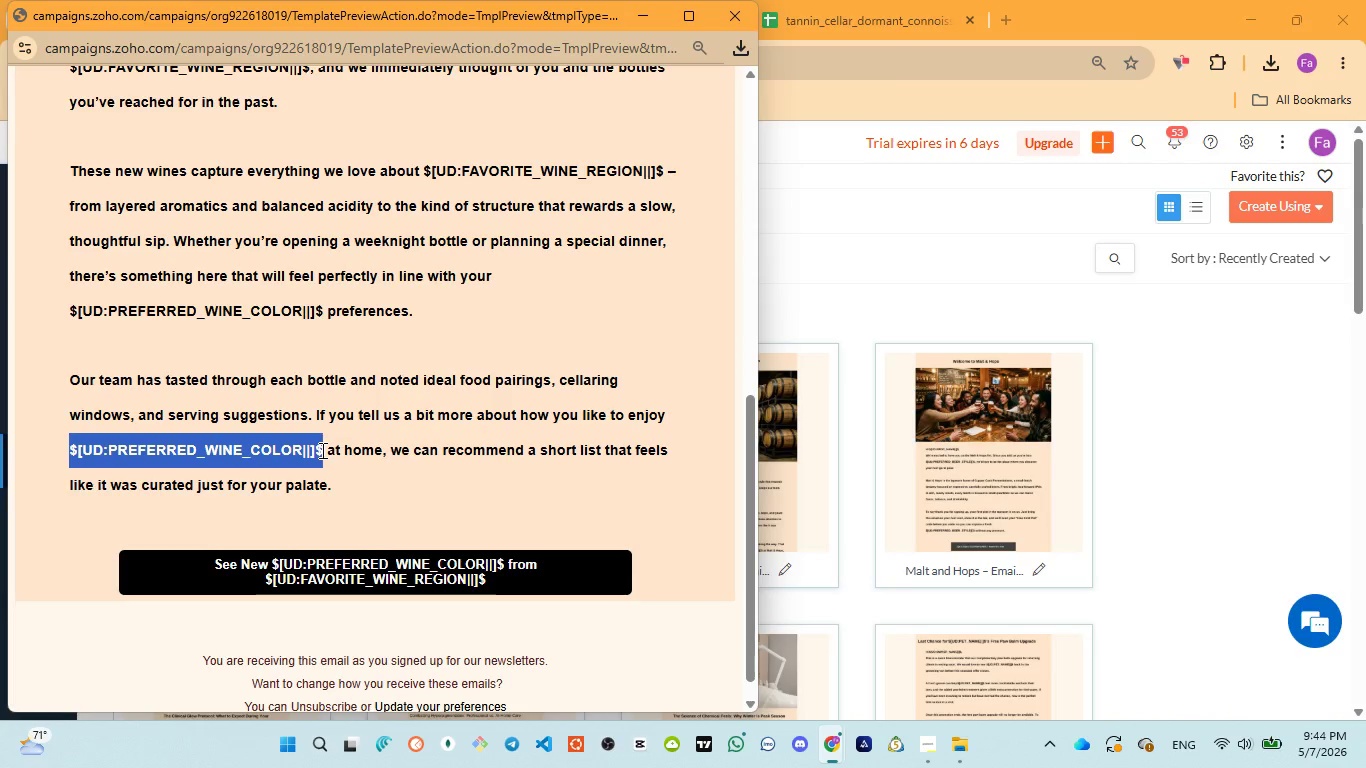 
scroll: coordinate [322, 456], scroll_direction: down, amount: 3.0
 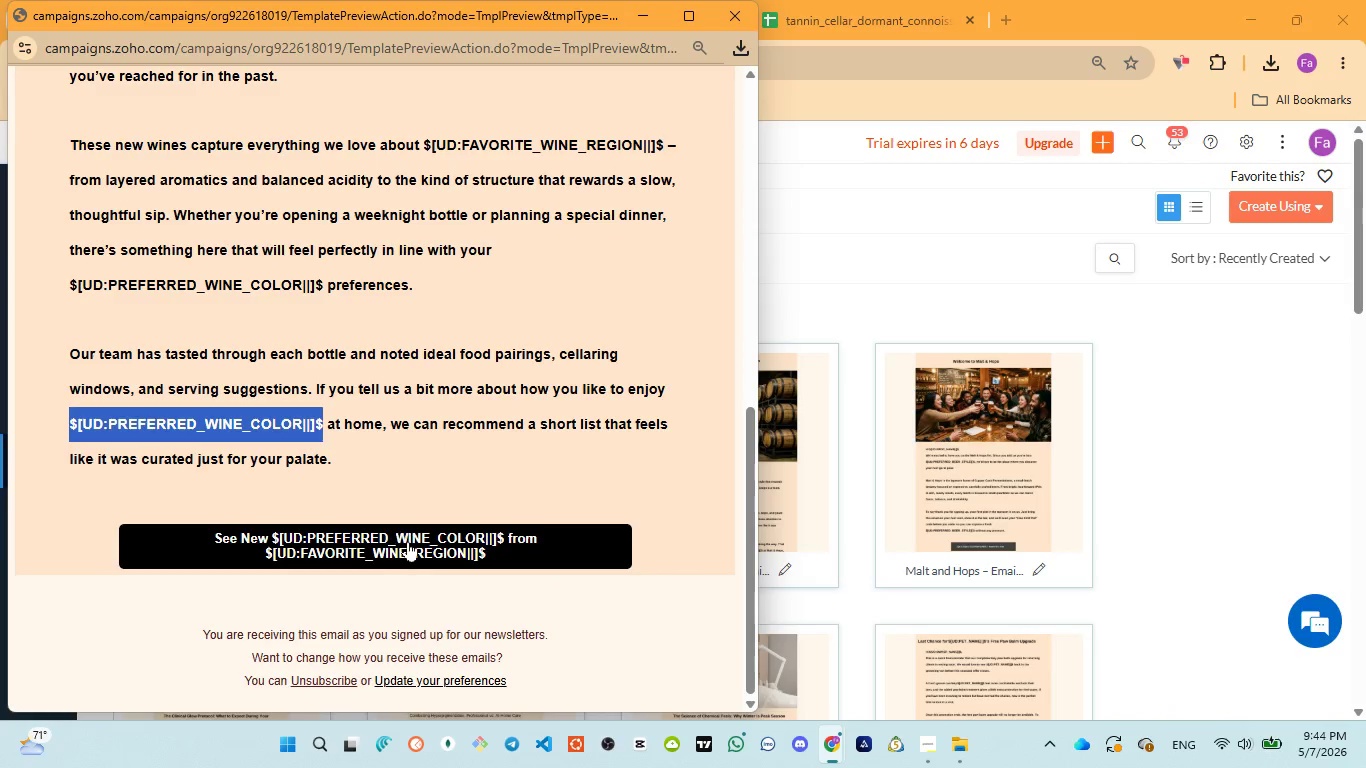 
left_click([408, 543])
 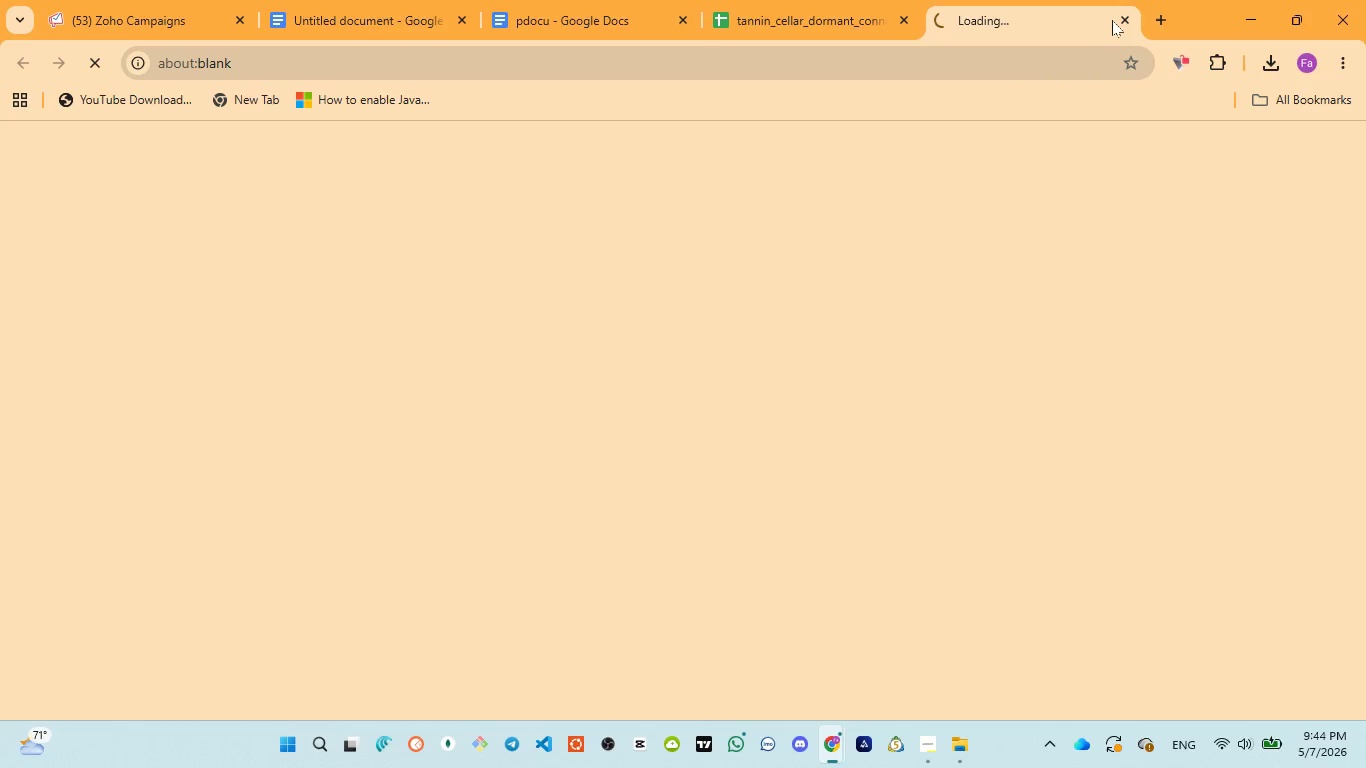 
left_click([1116, 18])
 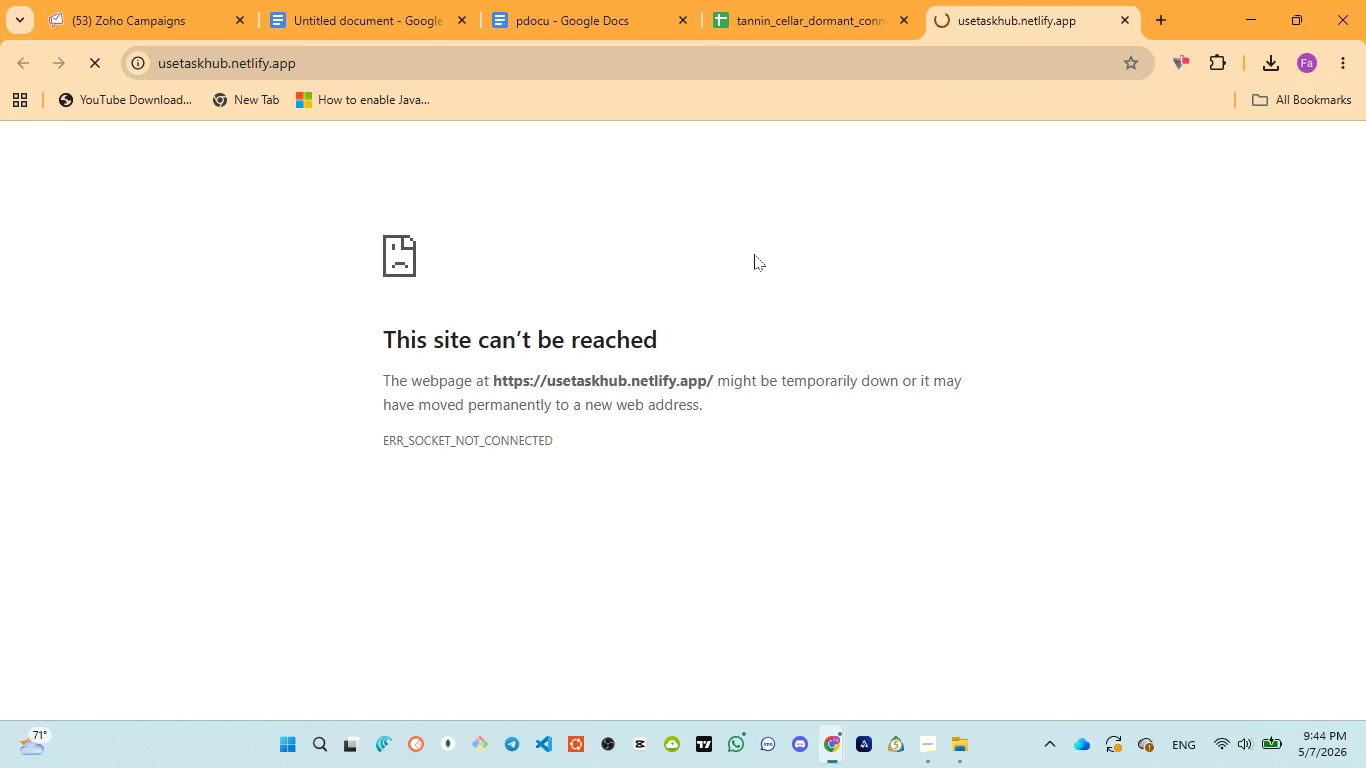 
wait(10.86)
 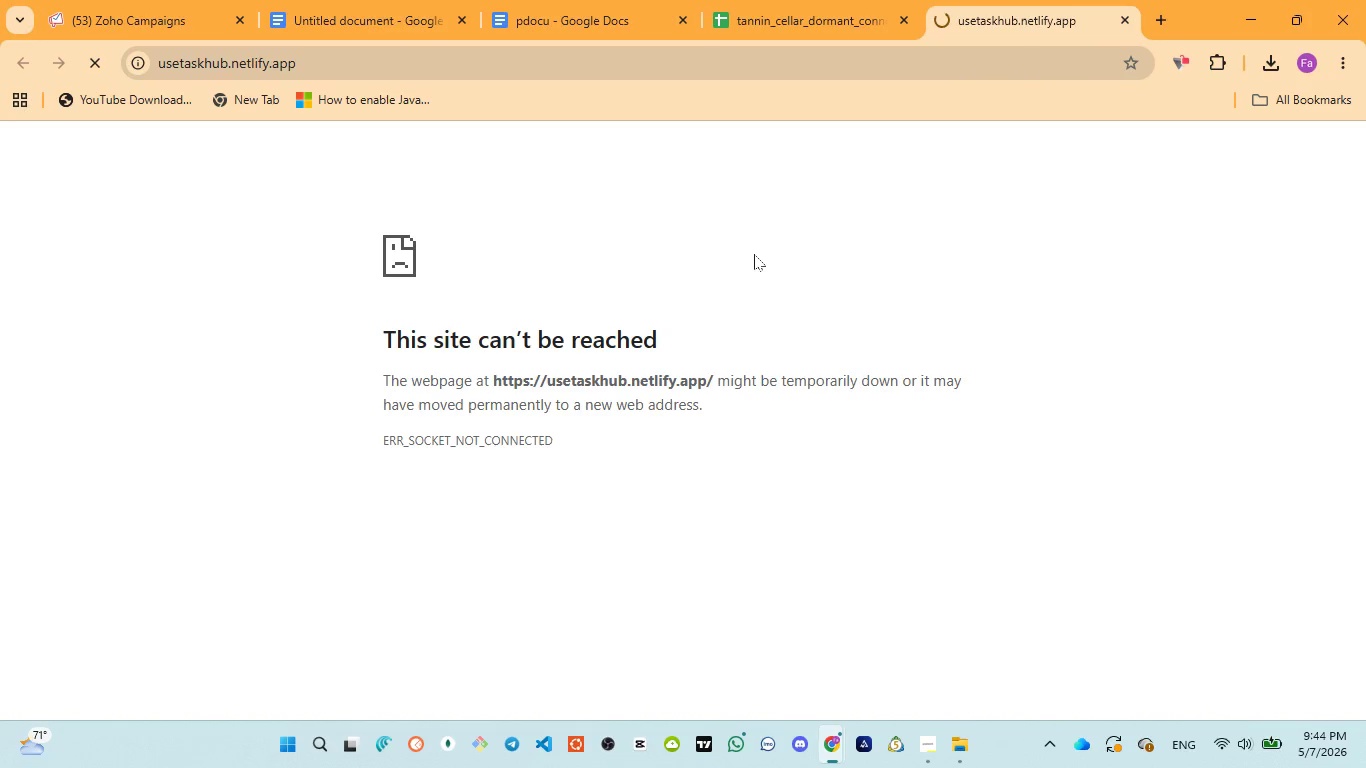 
left_click([1121, 21])
 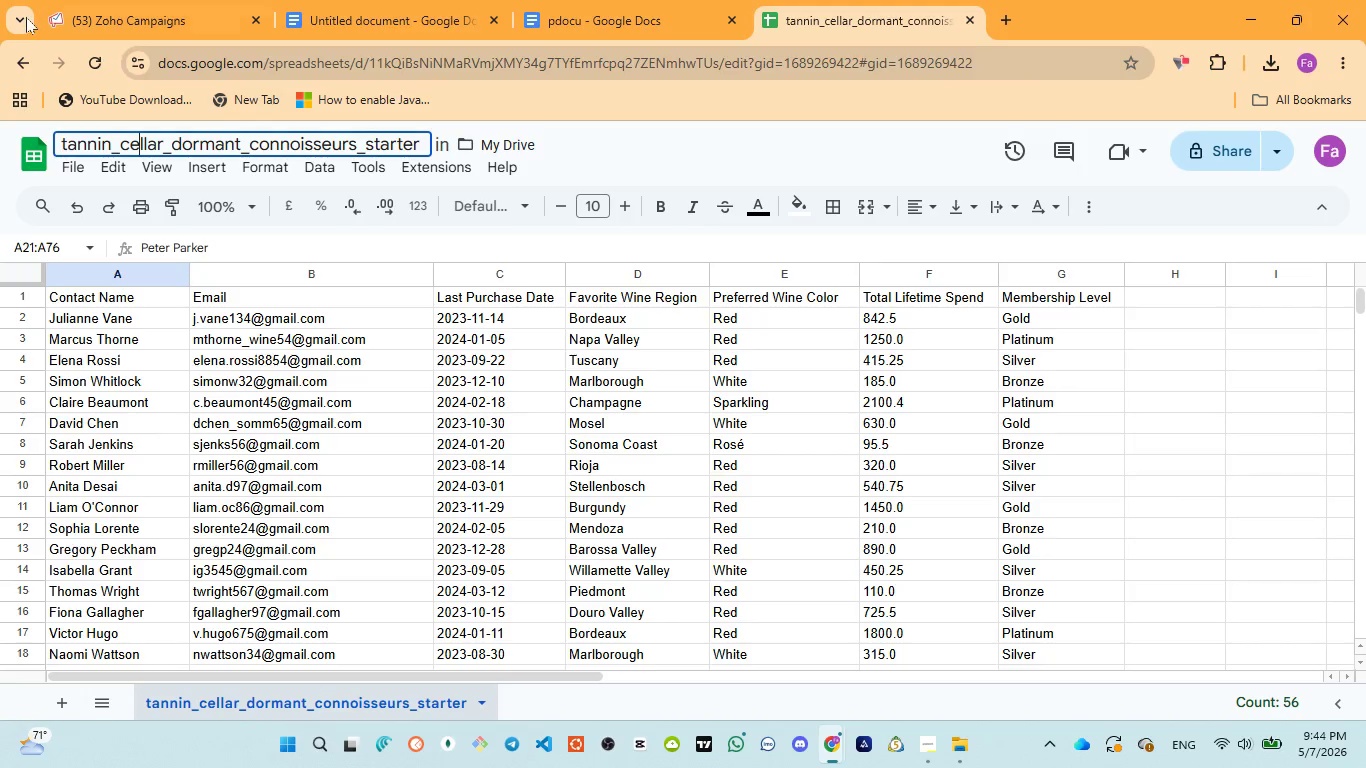 
left_click([79, 13])
 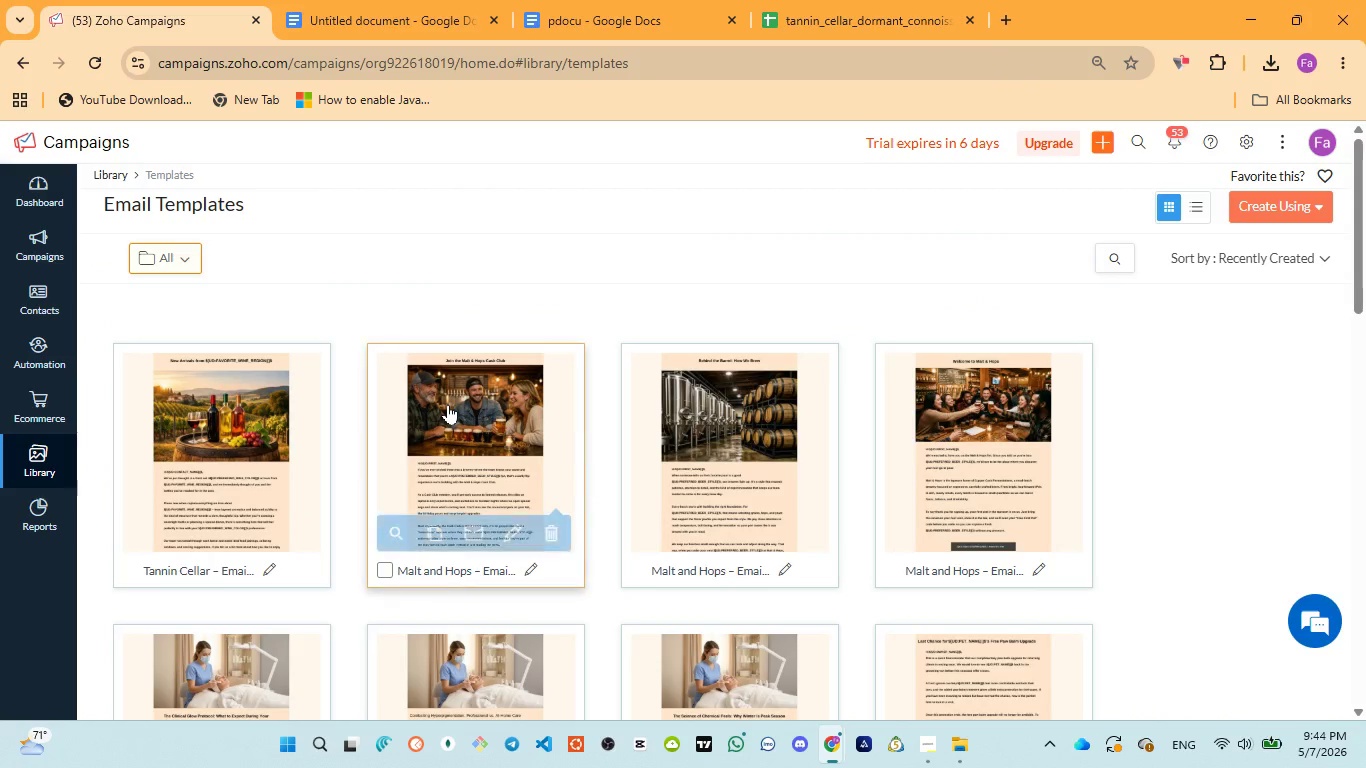 
mouse_move([956, 748])
 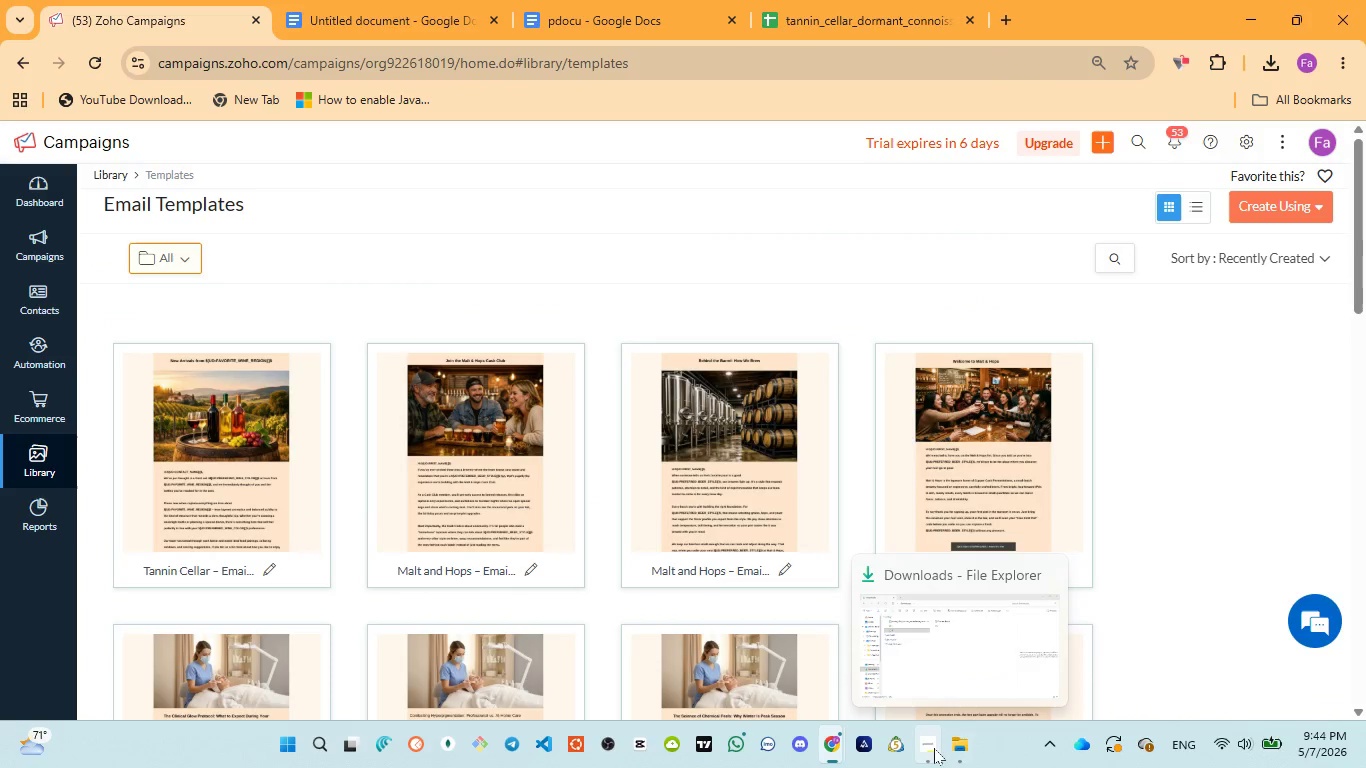 
mouse_move([923, 719])